 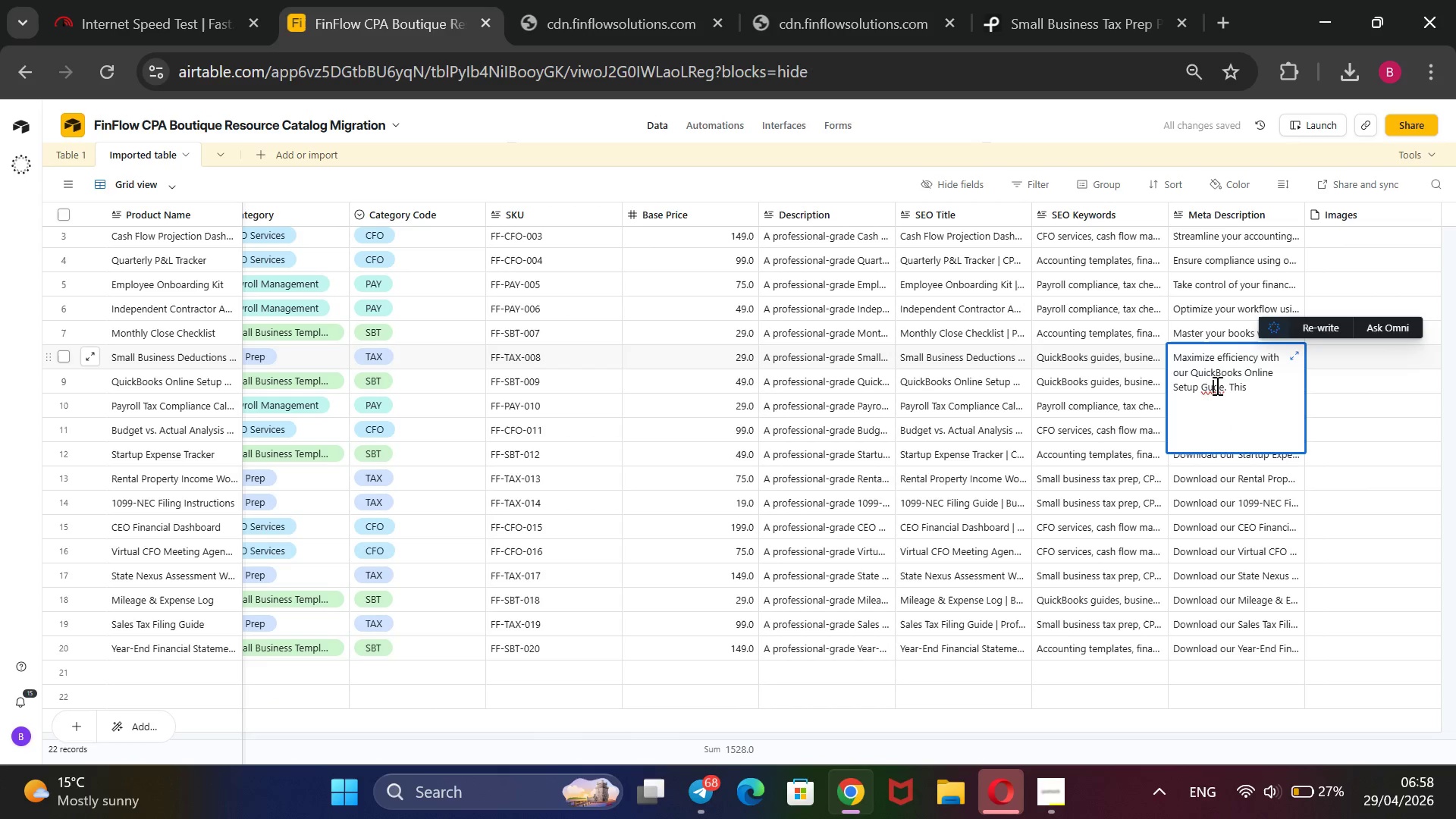 
key(I)
 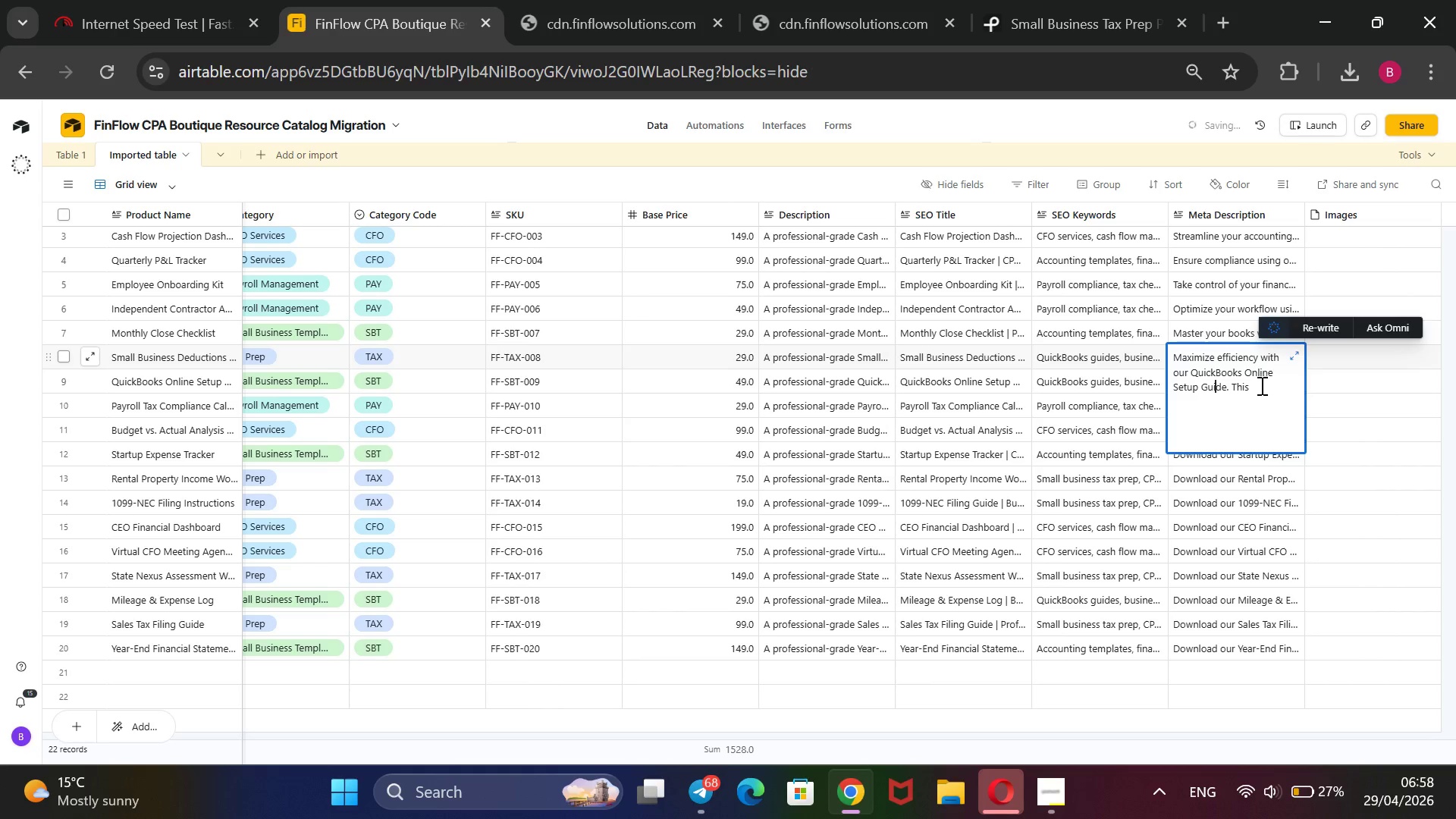 
left_click([1260, 385])
 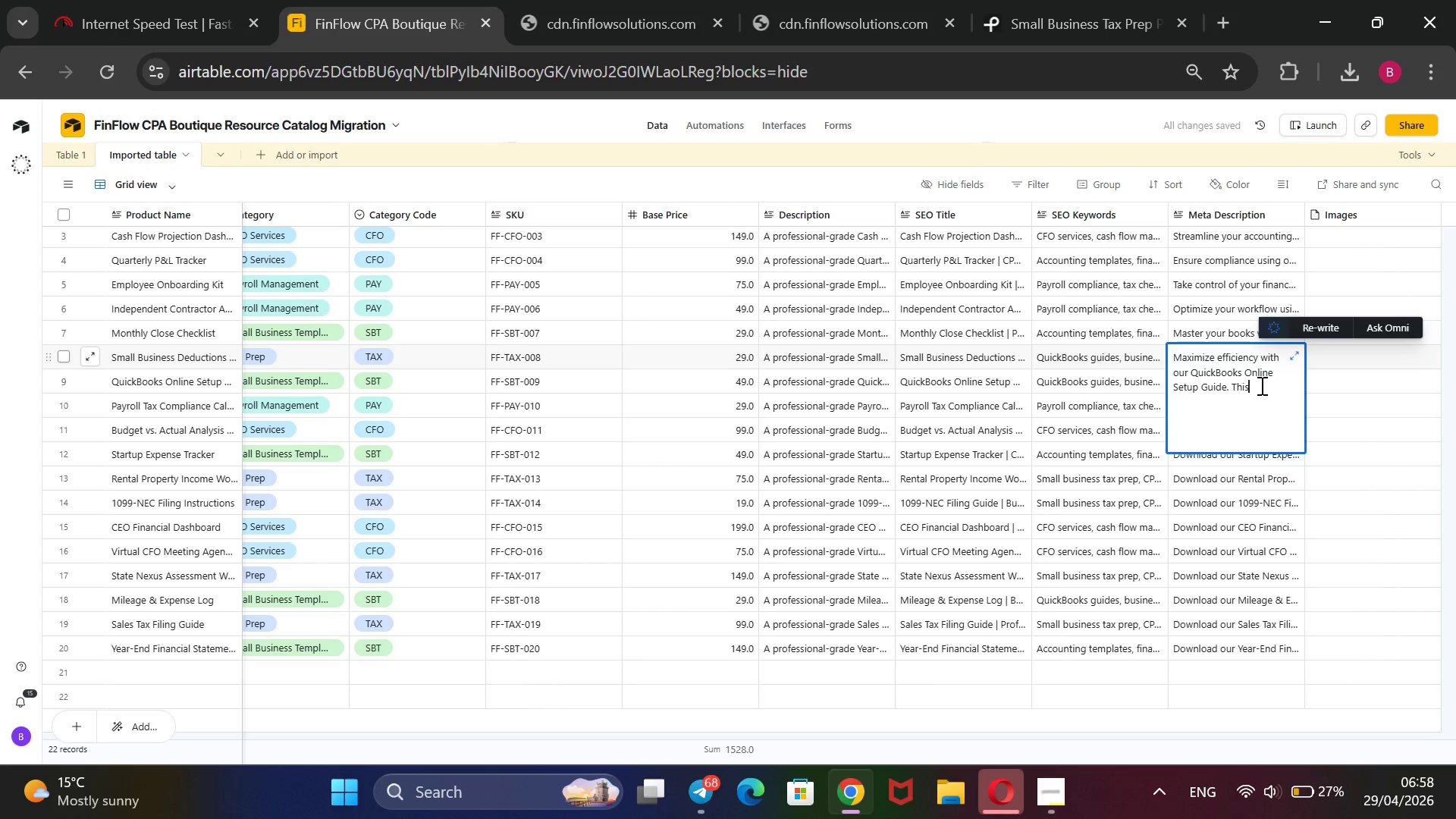 
type( CPA-verified resource simplifies small business y)
key(Backspace)
type(tax prep and financial oversight.)
 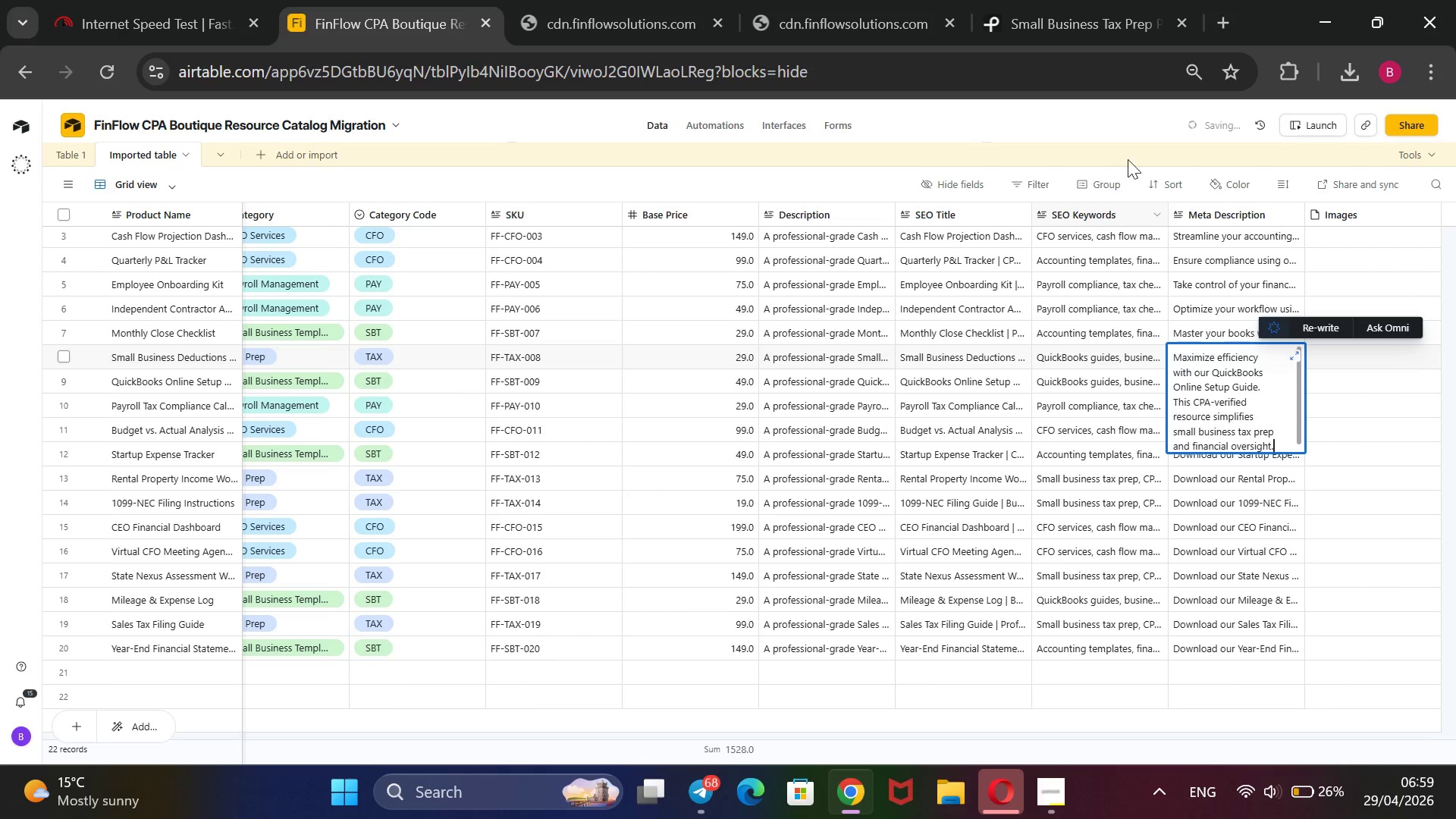 
left_click([1116, 134])
 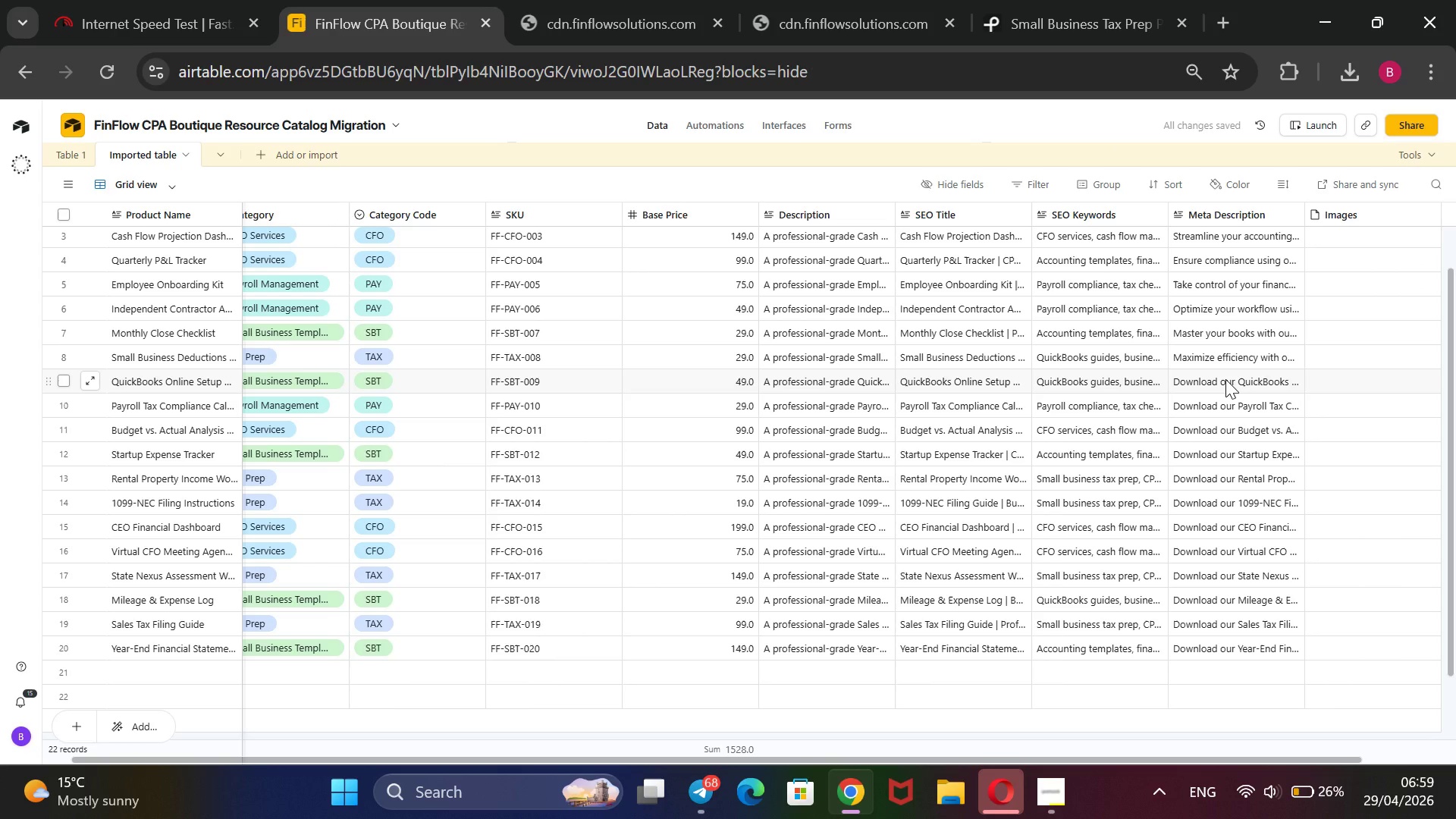 
double_click([1225, 379])
 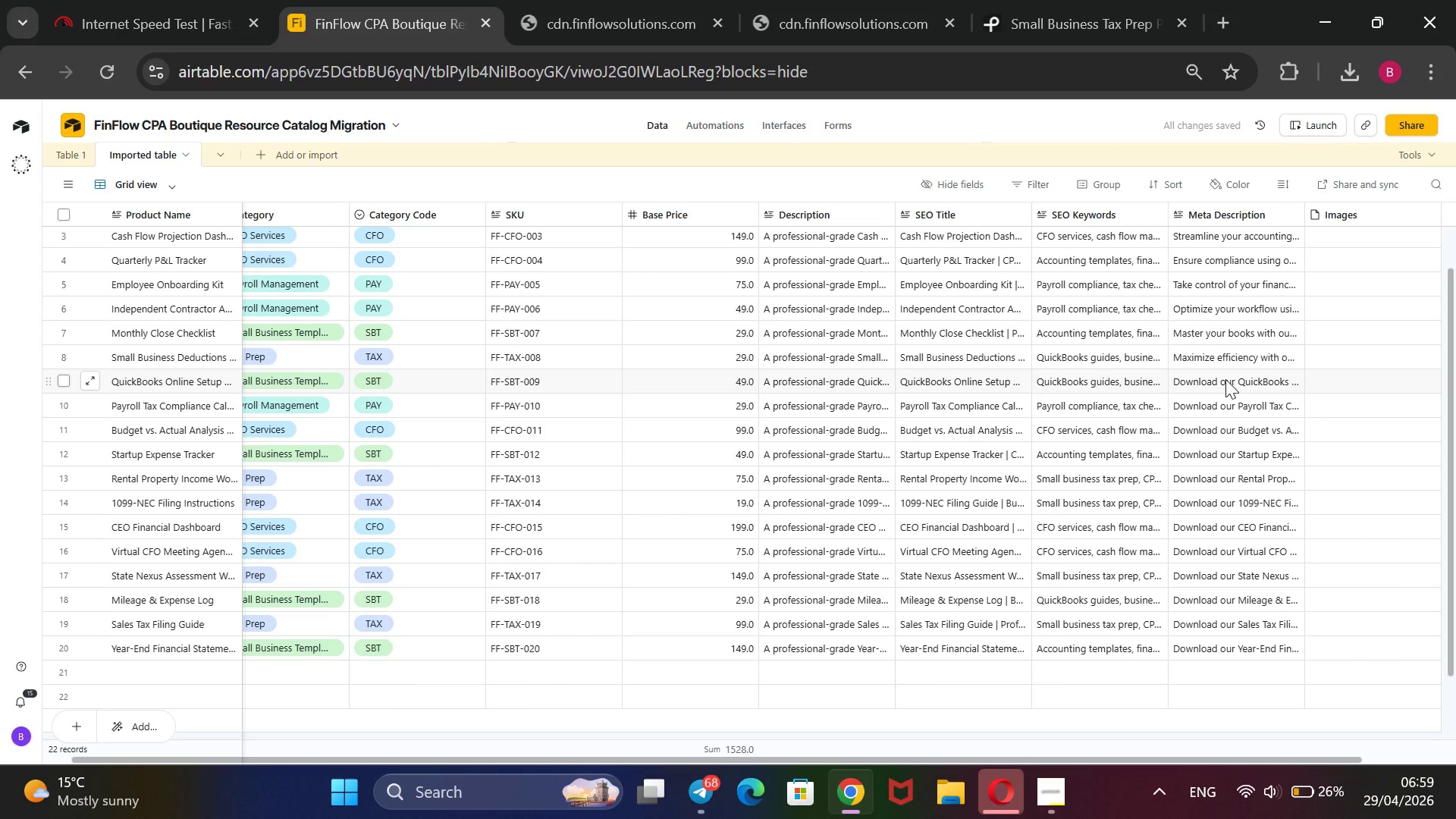 
triple_click([1225, 379])
 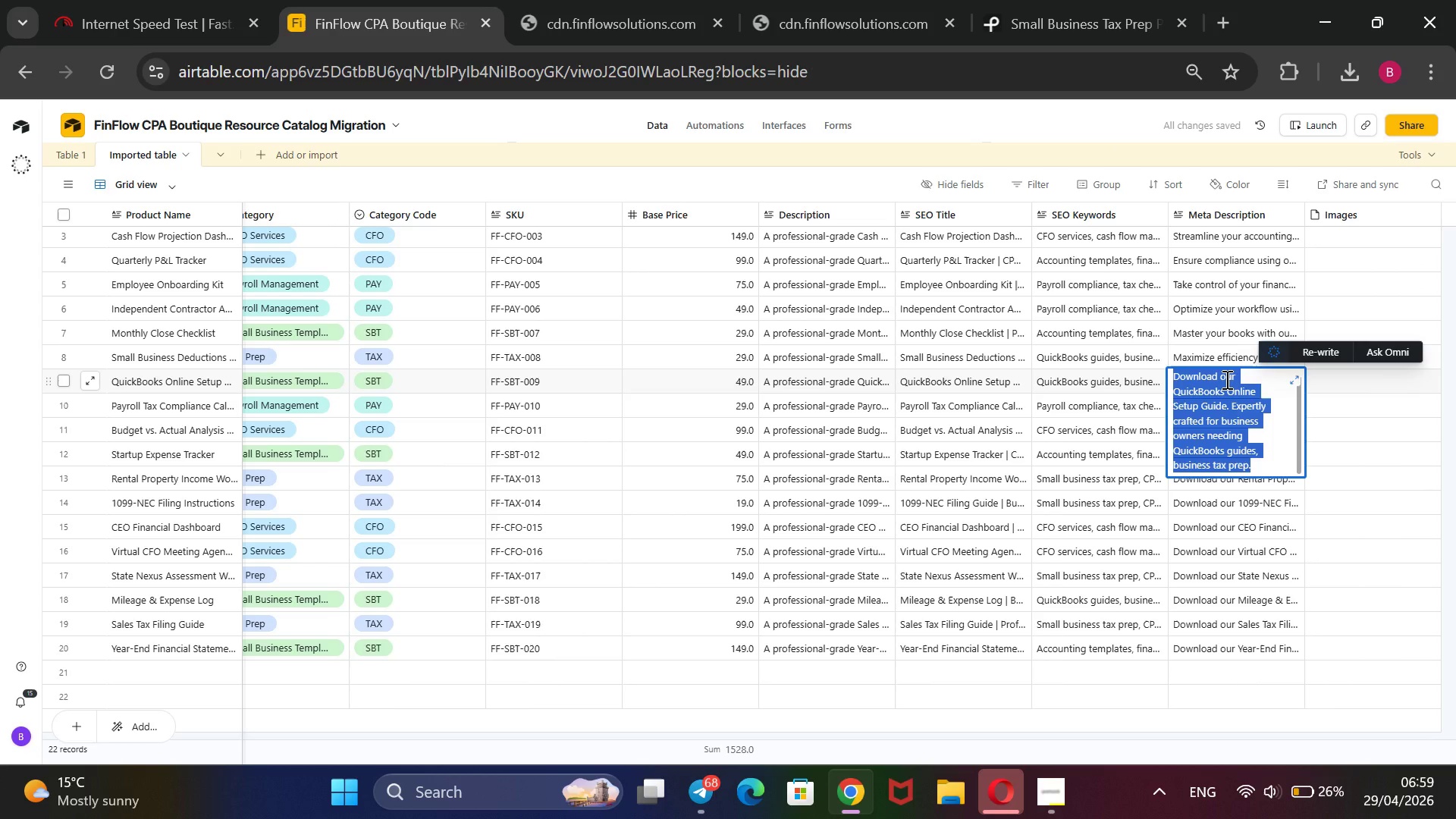 
key(Backspace)
type(Streamline your accounting with the Rental Property Income Worksheet. Trusted CPA-verified template for accurate small business tax prep and reporting.)
 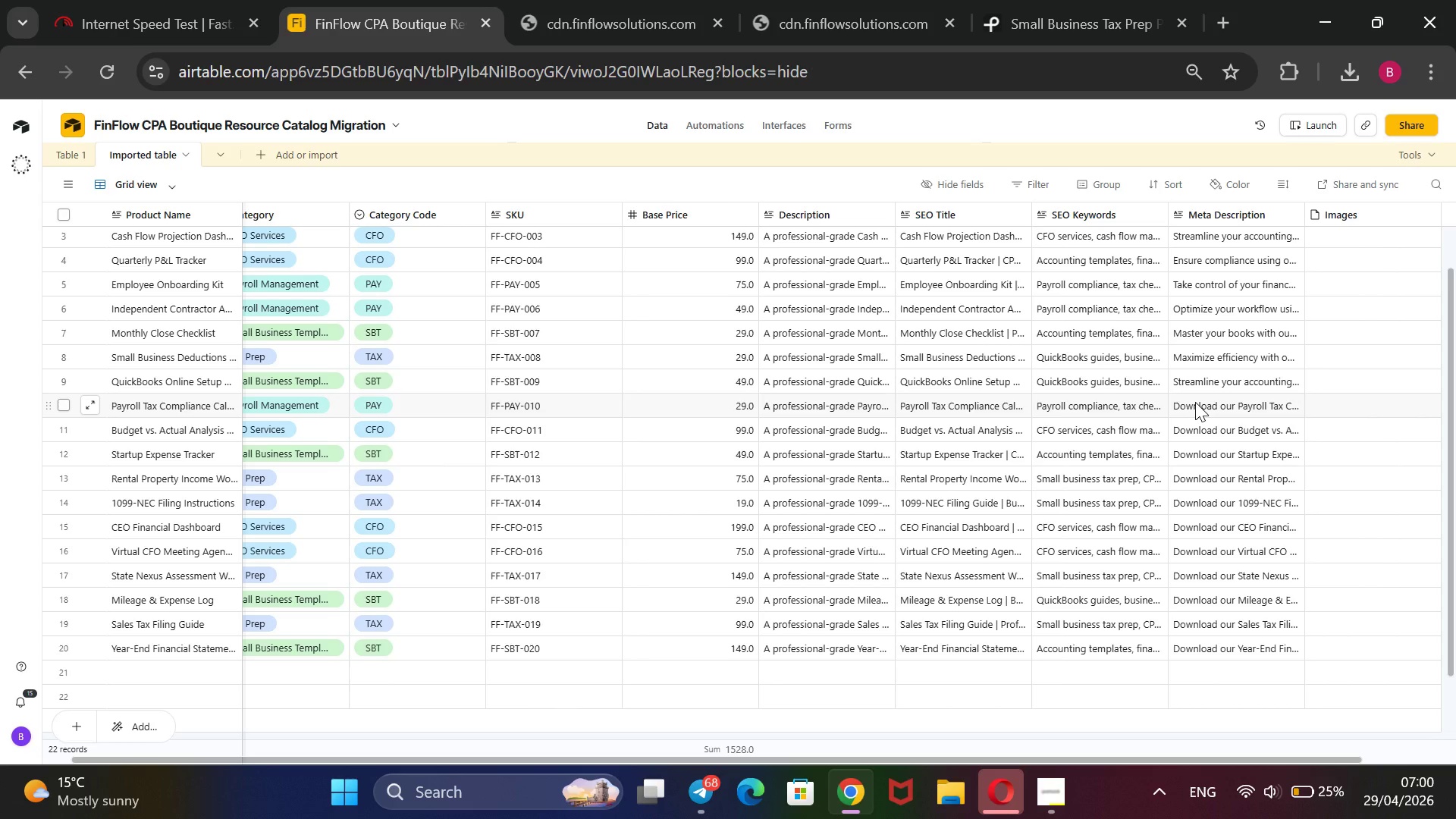 
wait(5.8)
 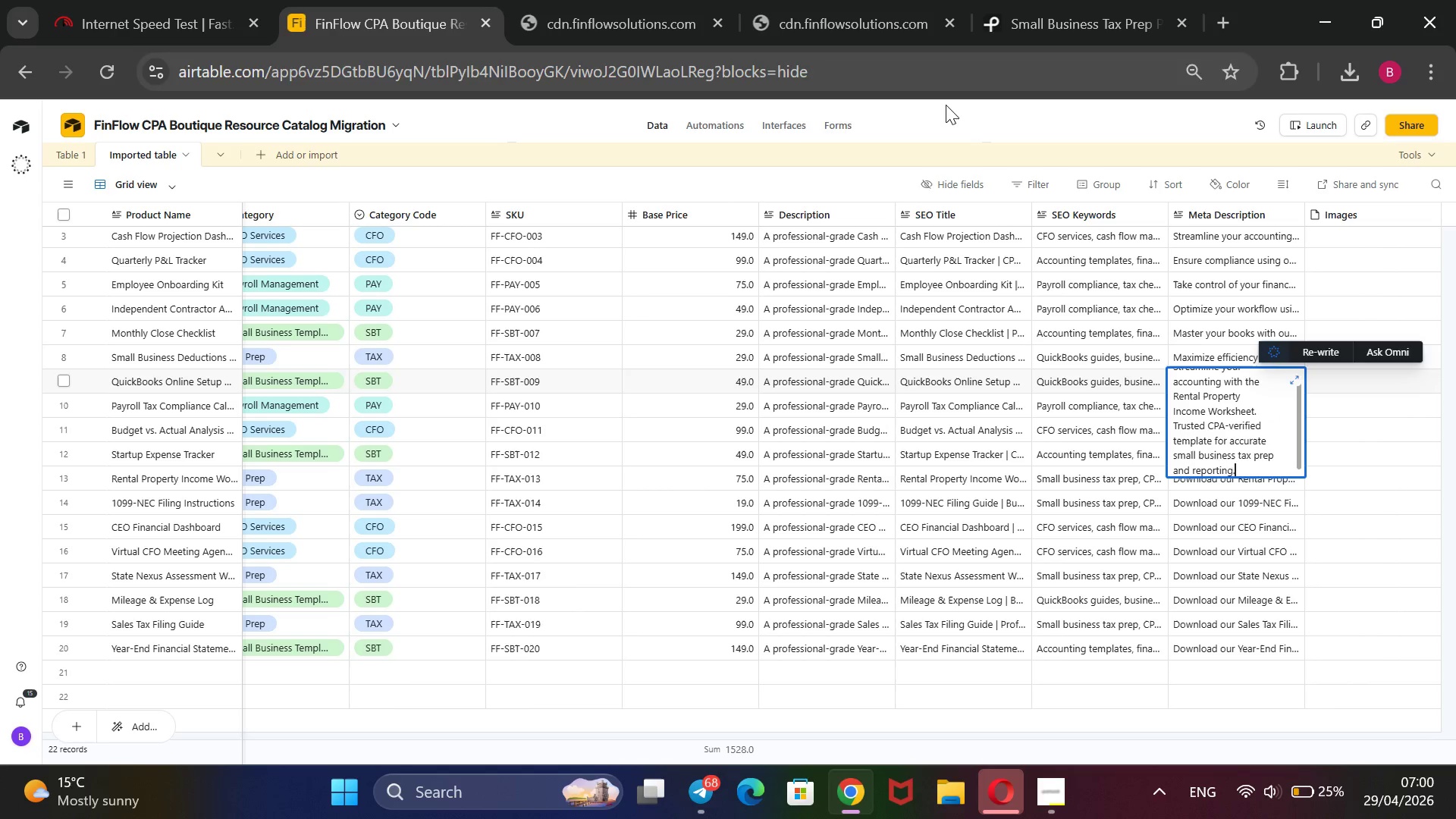 
double_click([1195, 400])
 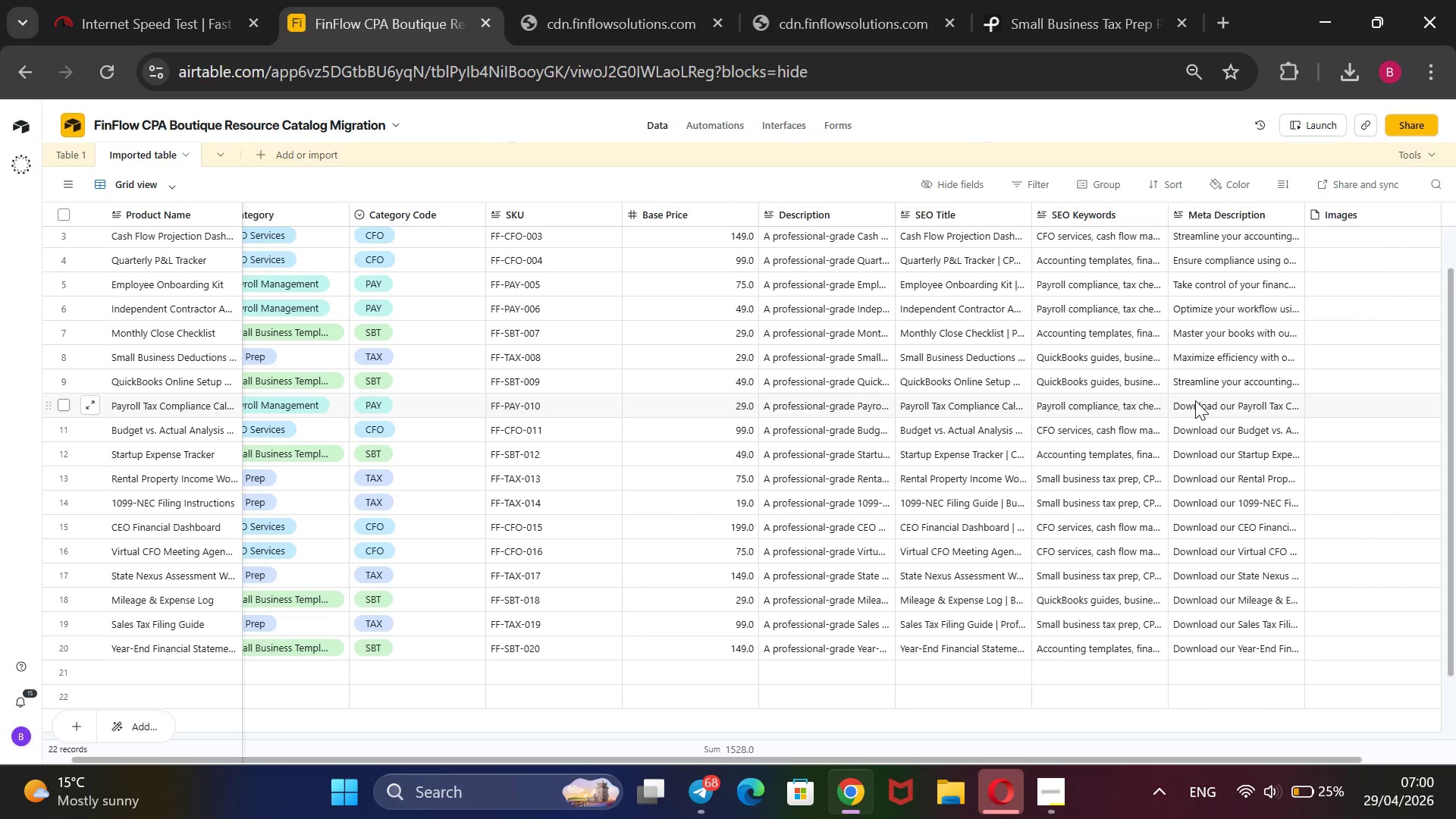 
triple_click([1195, 400])
 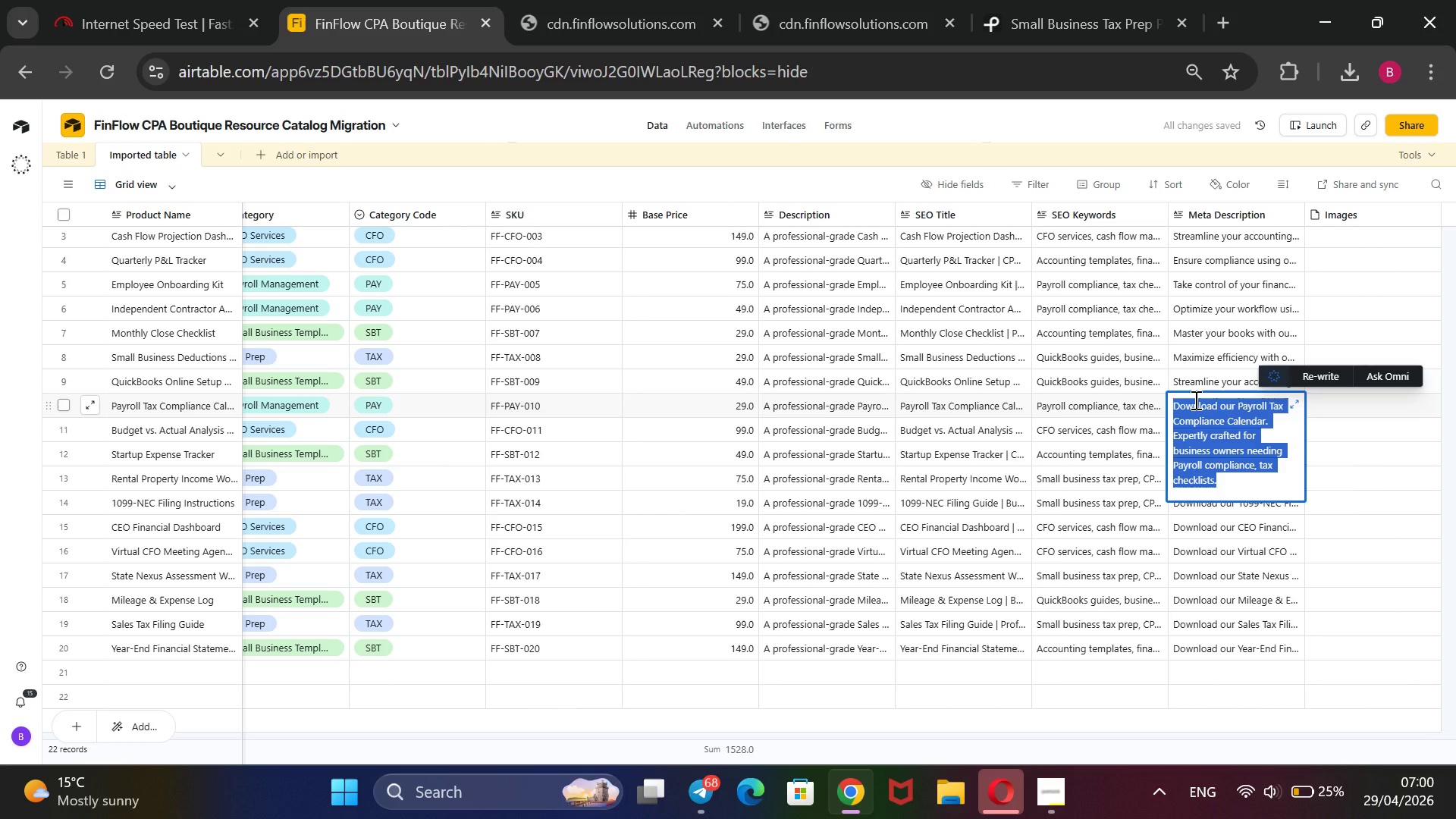 
key(Backspace)
type(Take contt)
key(Backspace)
type(rol of your finance )
key(Backspace)
type(s with the CEO Financial Dashboard. Essental)
 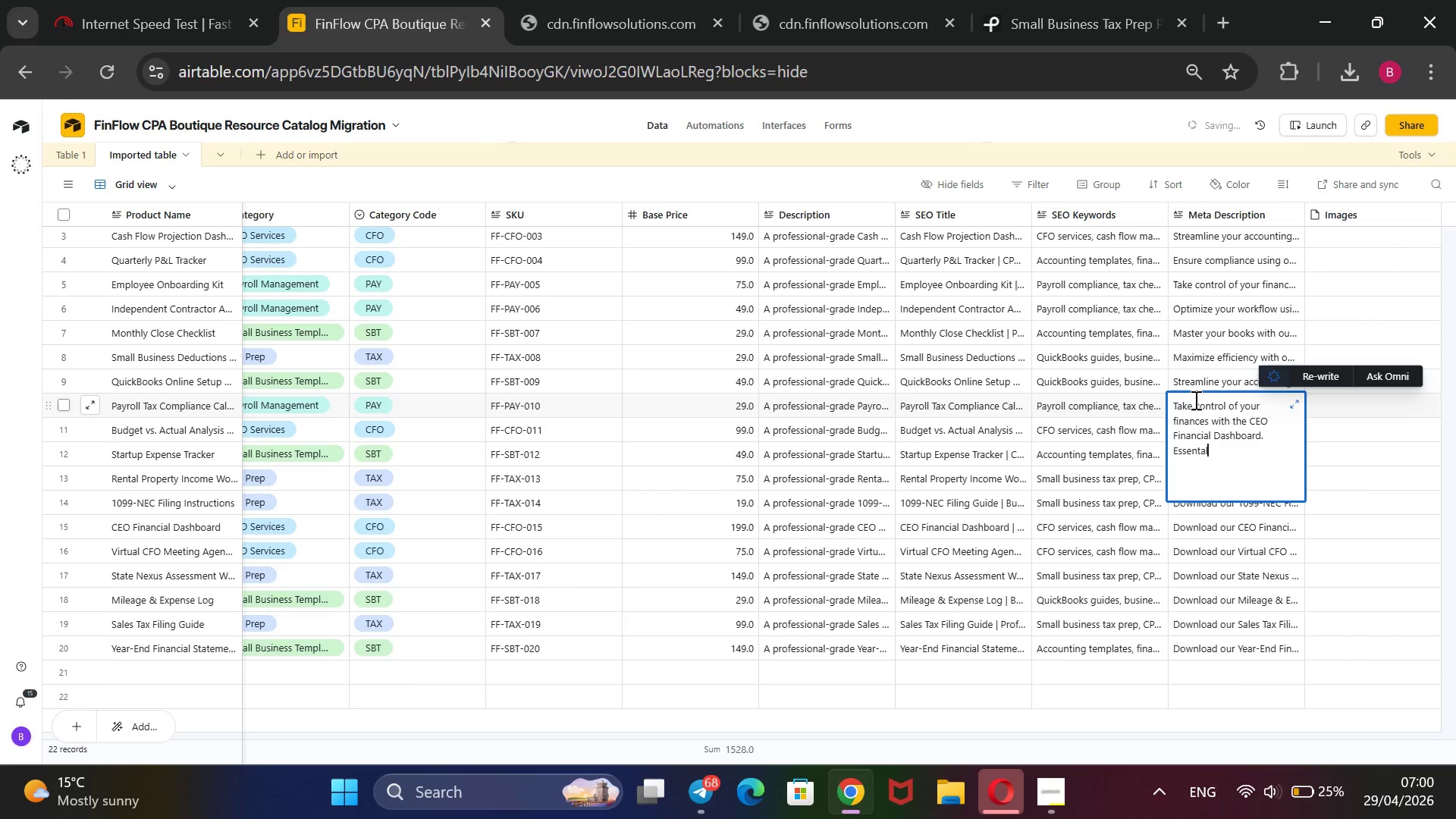 
key(ArrowLeft)
 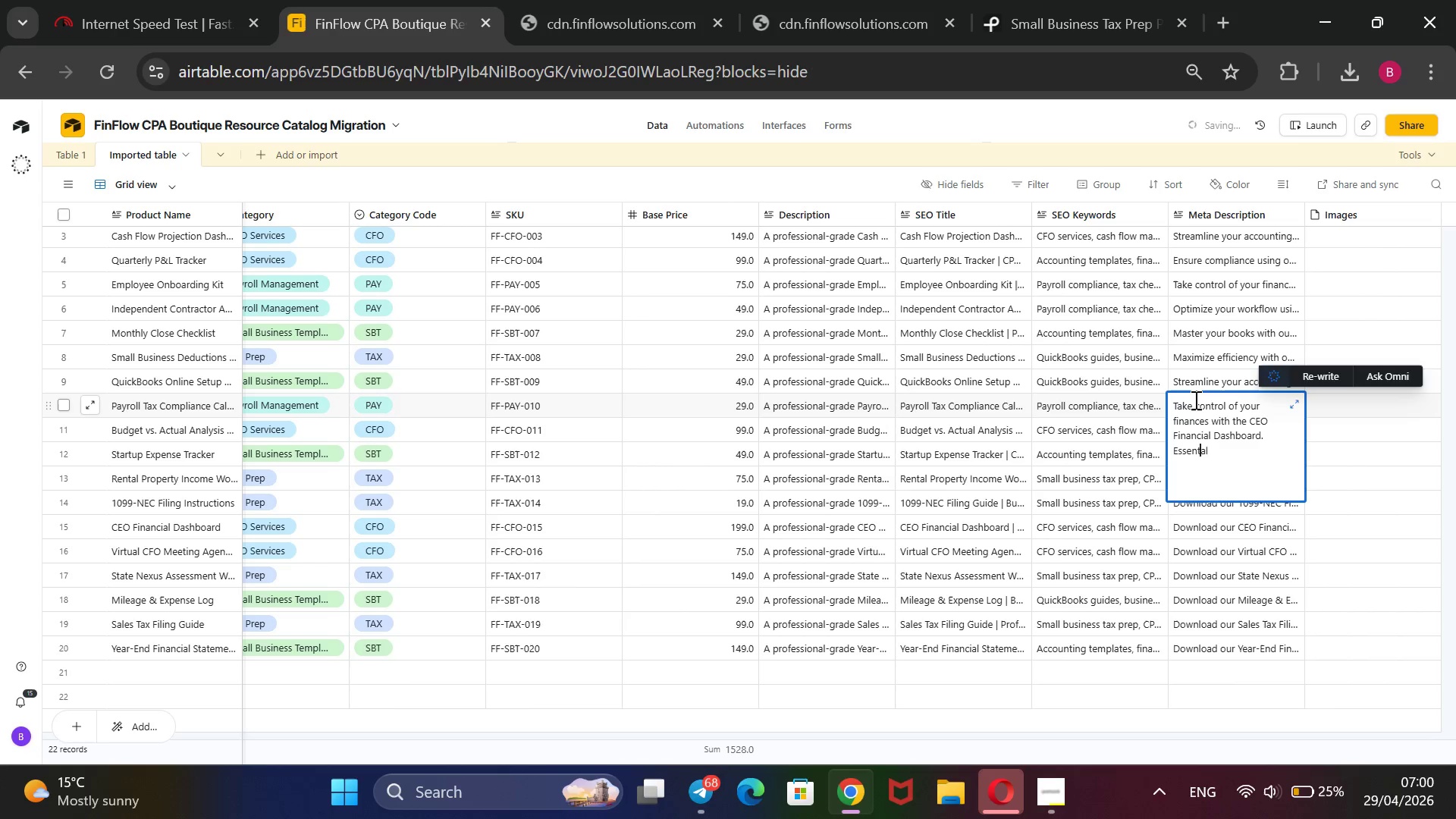 
key(ArrowLeft)
 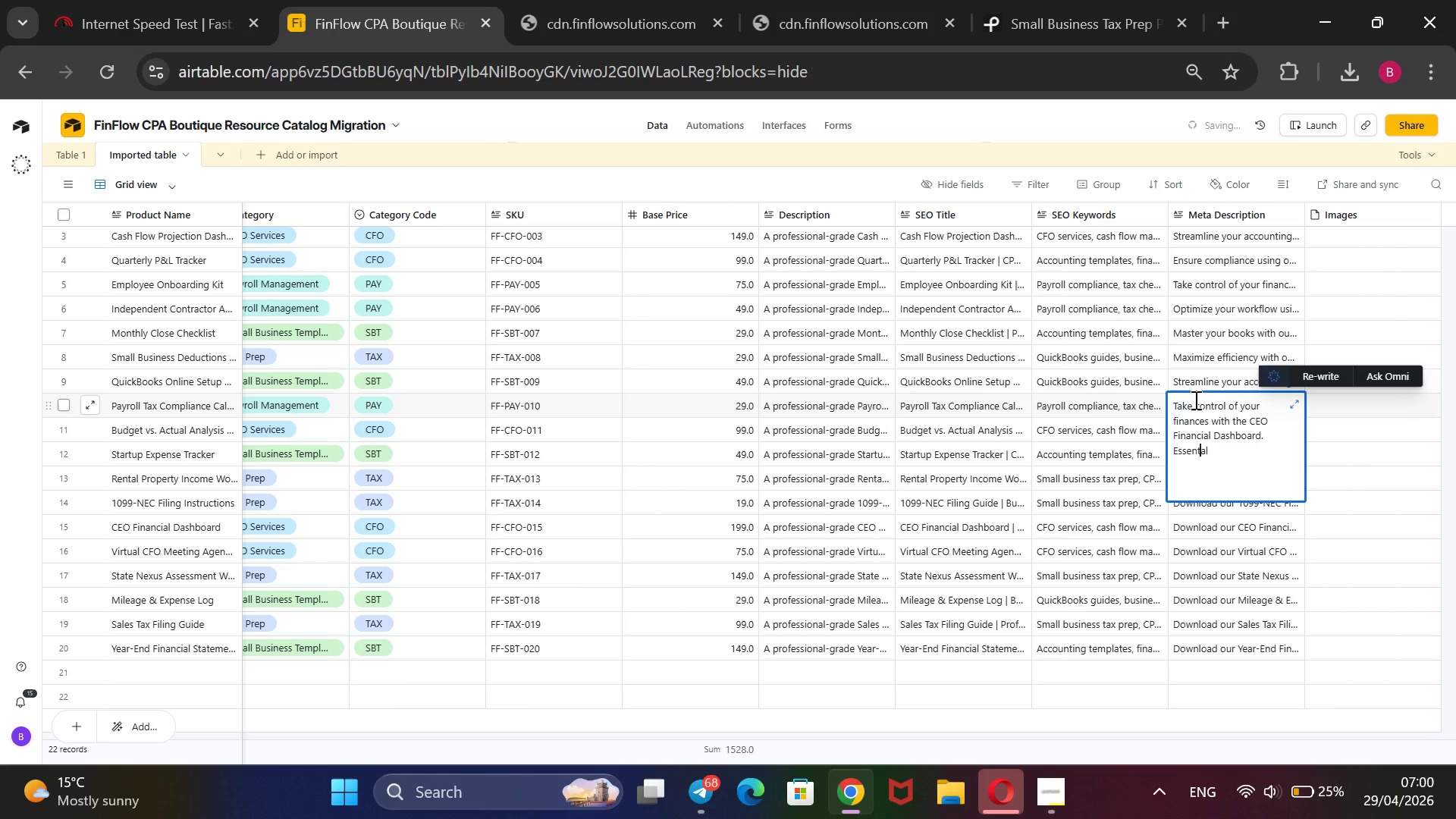 
key(I)
 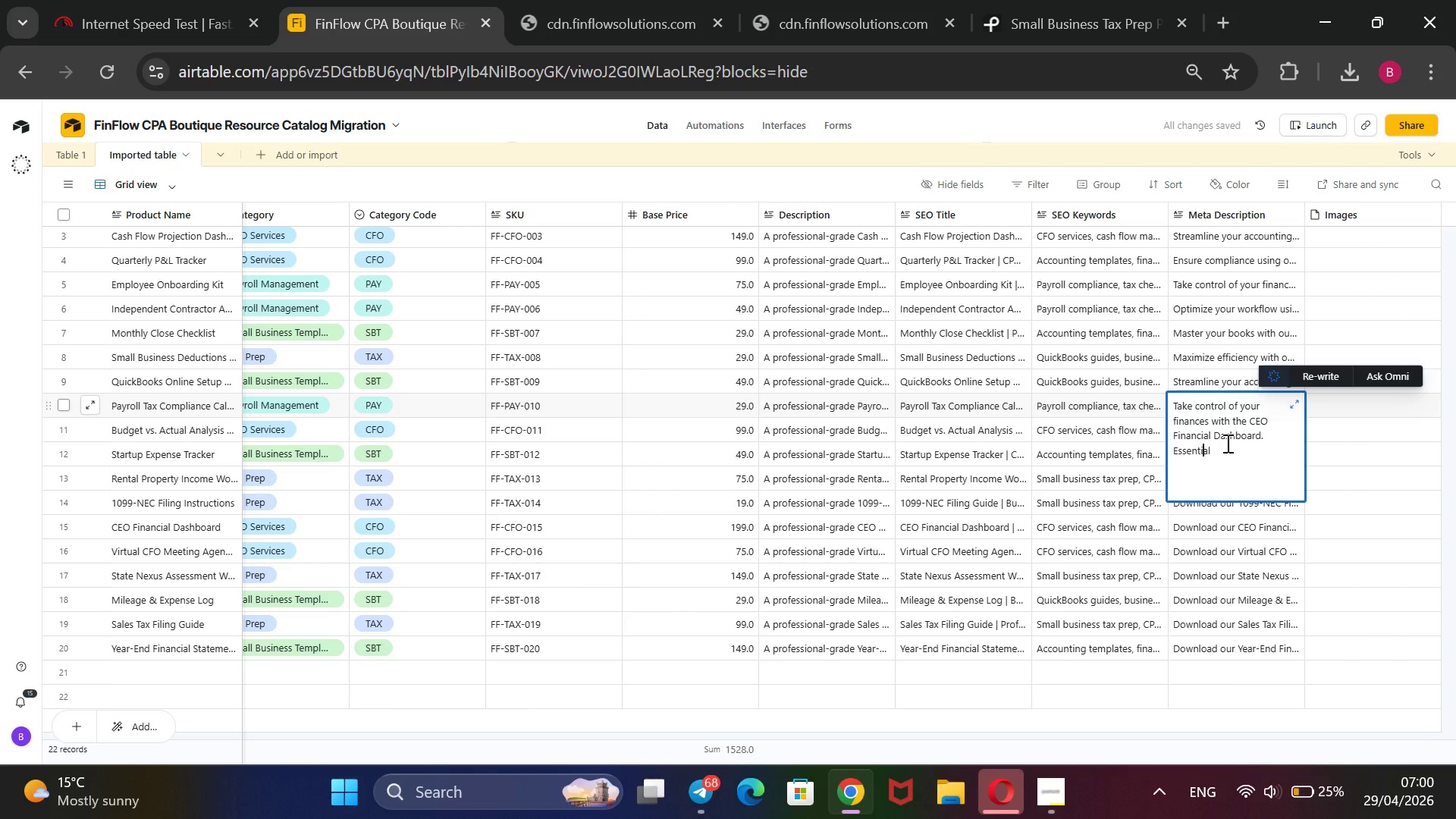 
key(ArrowRight)
 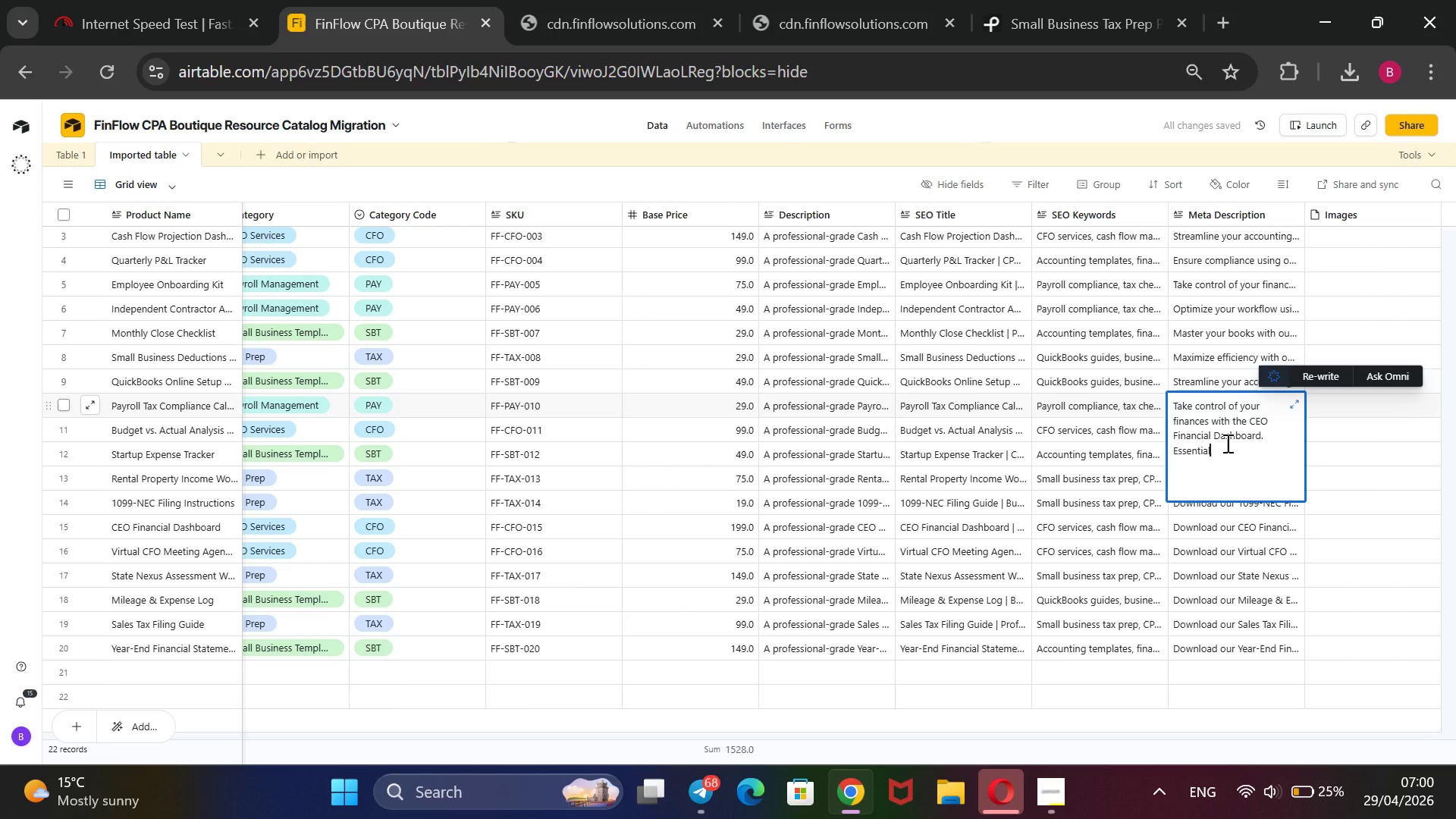 
key(ArrowRight)
 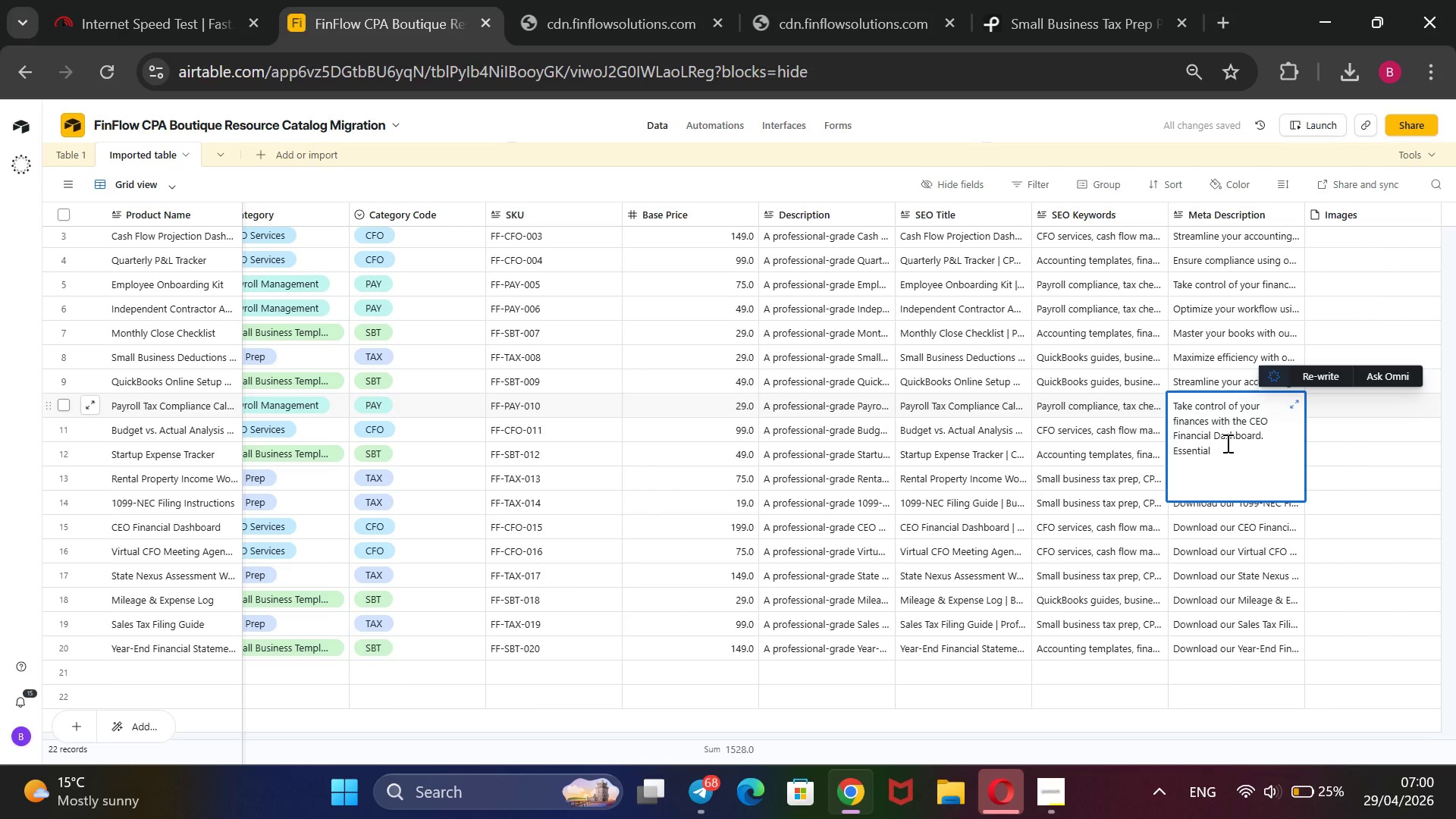 
type( CPA-verified template for small business tac)
key(Backspace)
type(x prep and daily operations.)
 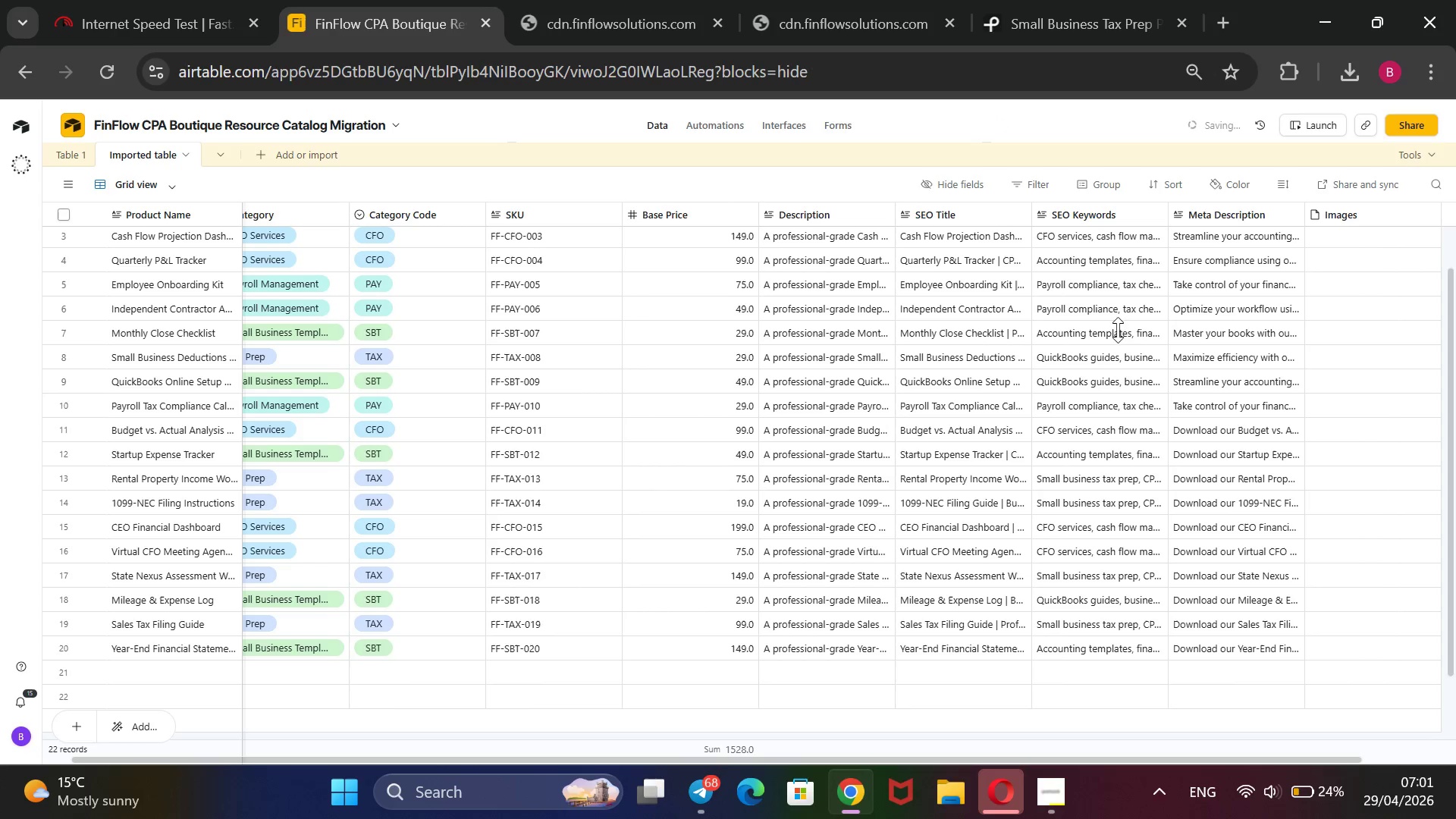 
double_click([1233, 431])
 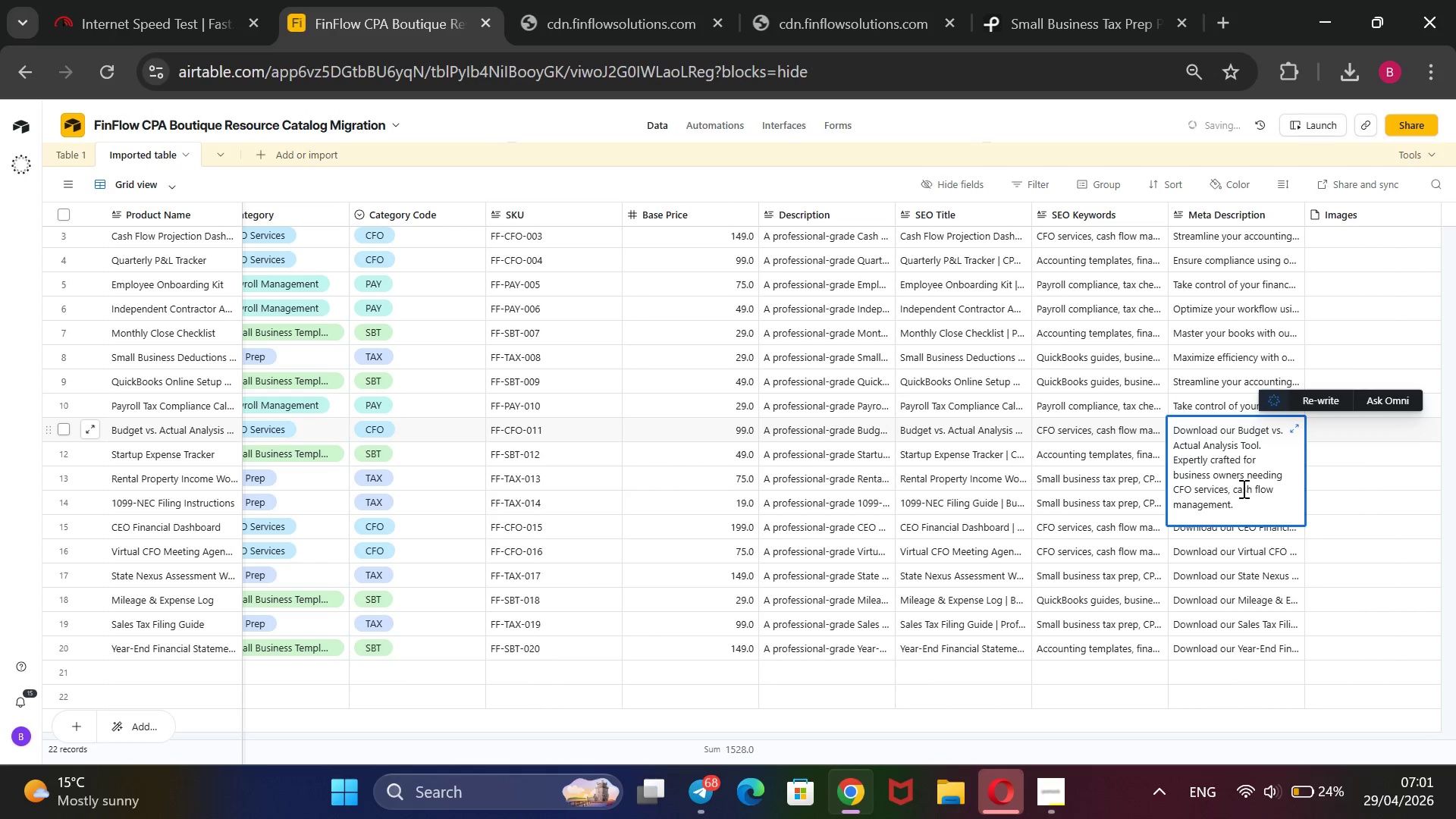 
left_click_drag(start_coordinate=[1230, 508], to_coordinate=[1128, 429])
 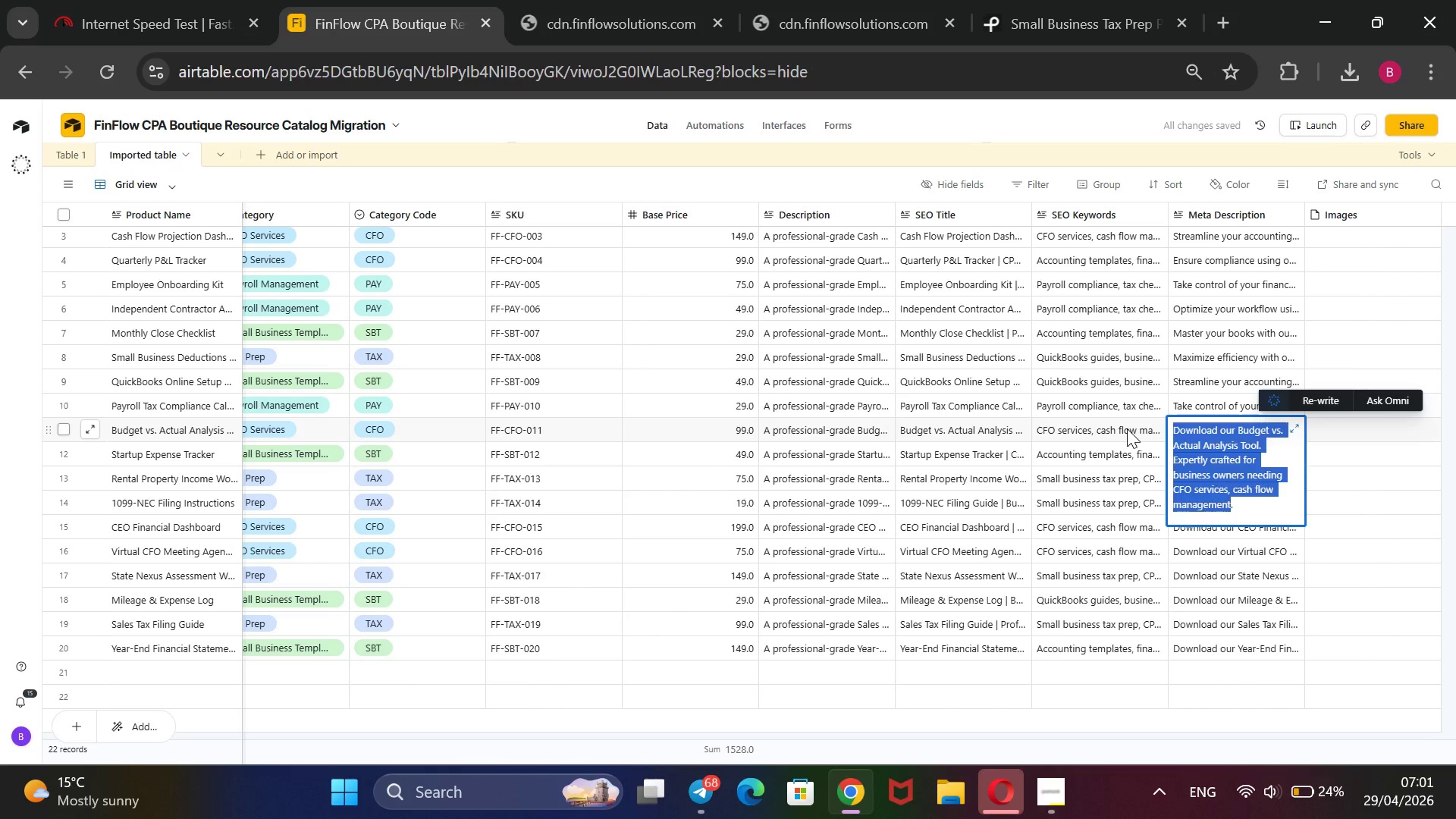 
key(Backspace)
type(Upgrade your financial toolkit with the YE)
key(Backspace)
type(ear-End Financial Statement Ta)
key(Backspace)
type(emplate)
 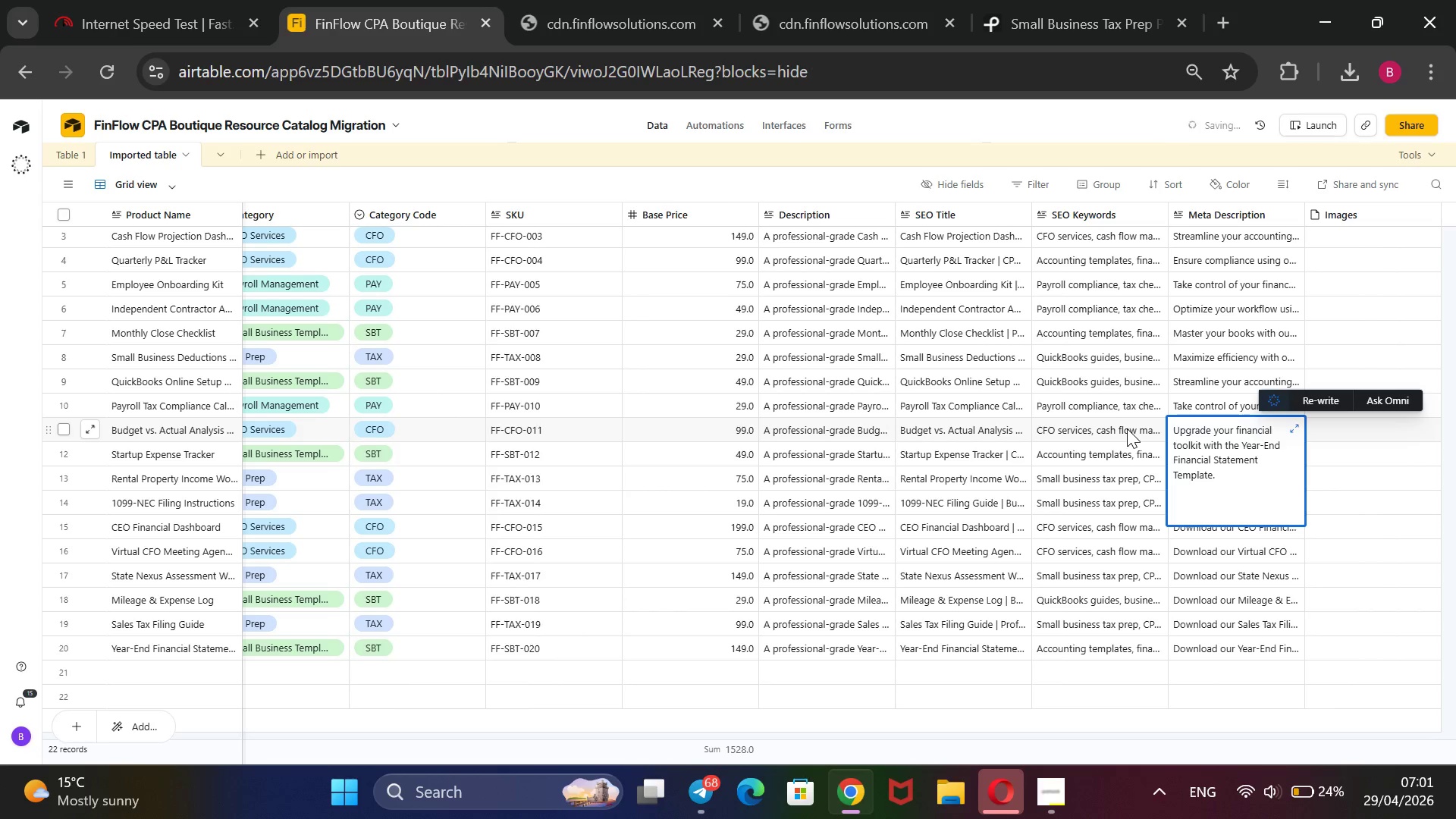 
key(ArrowRight)
 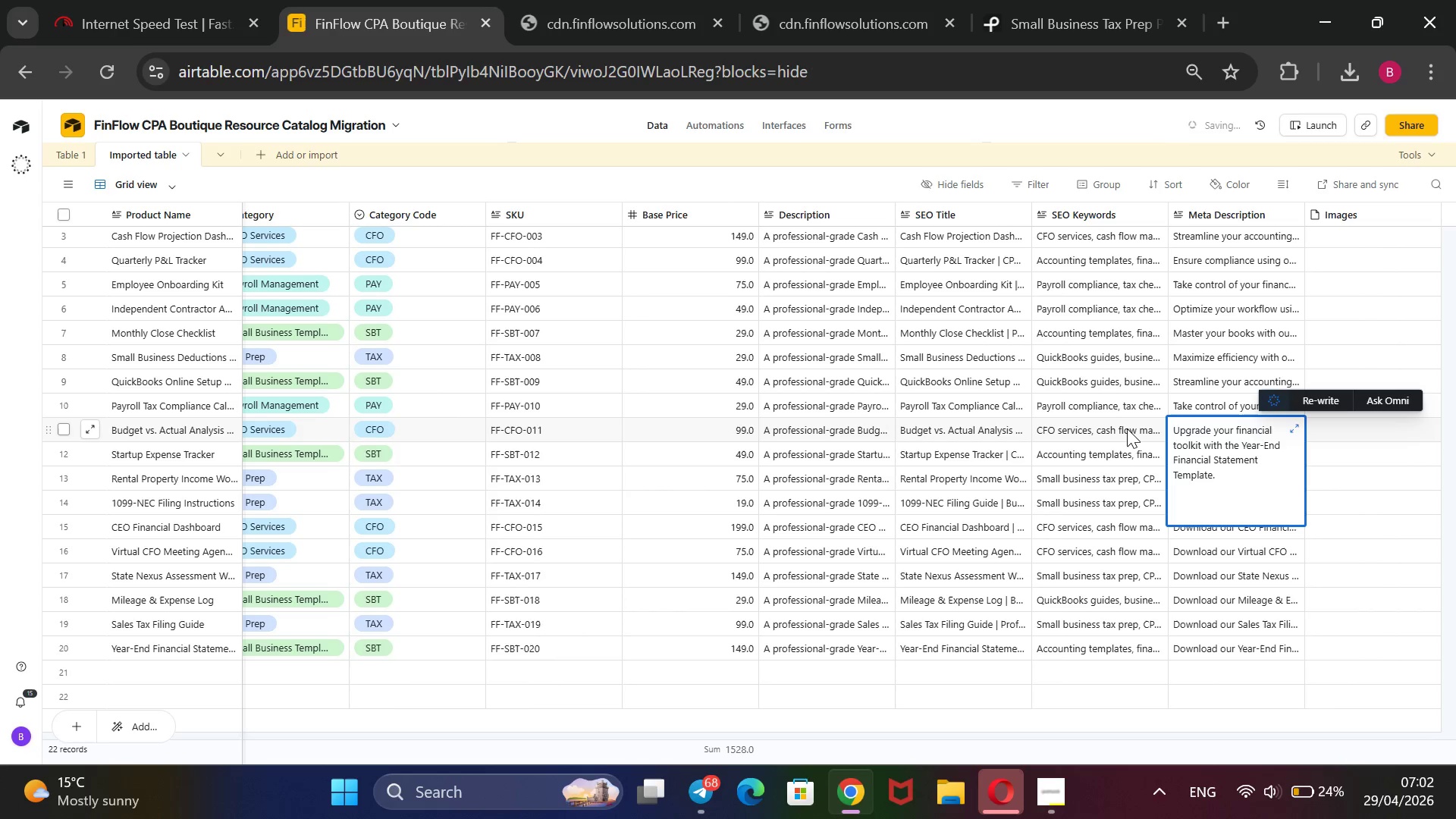 
type( Premium CPA-verified template for precise small business tax prpe)
key(Backspace)
key(Backspace)
type(ep.)
 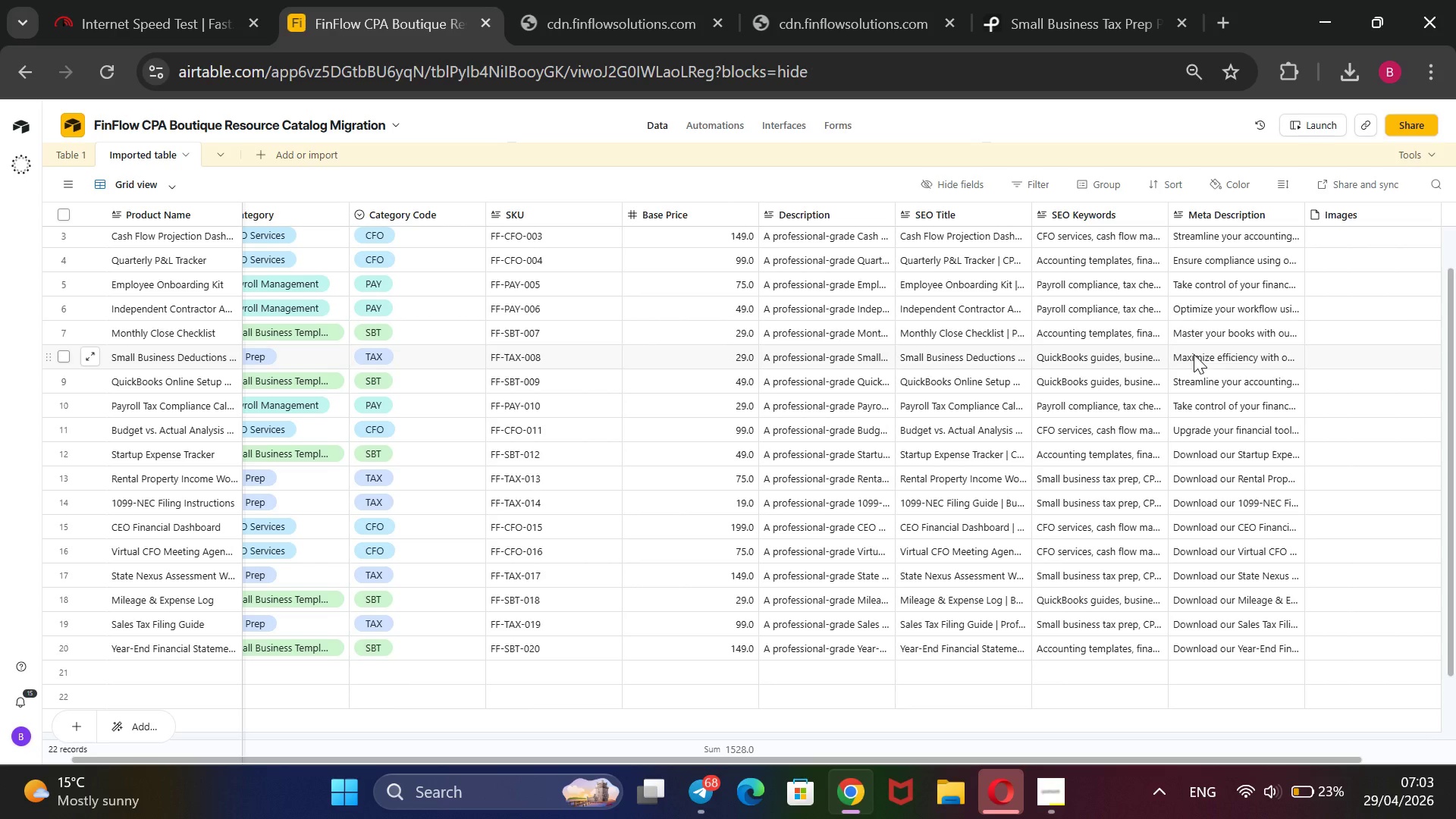 
wait(51.69)
 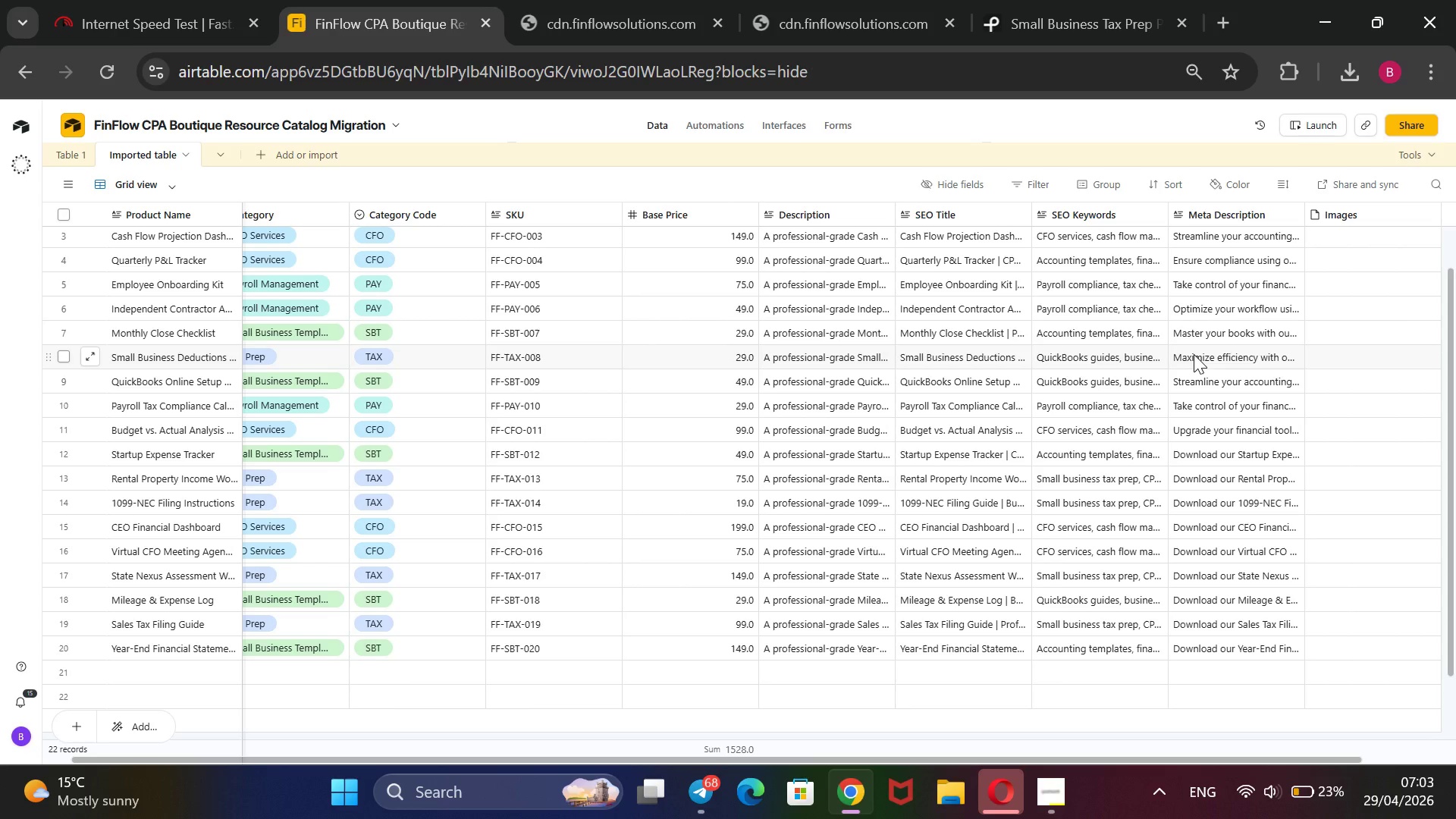 
double_click([1194, 354])
 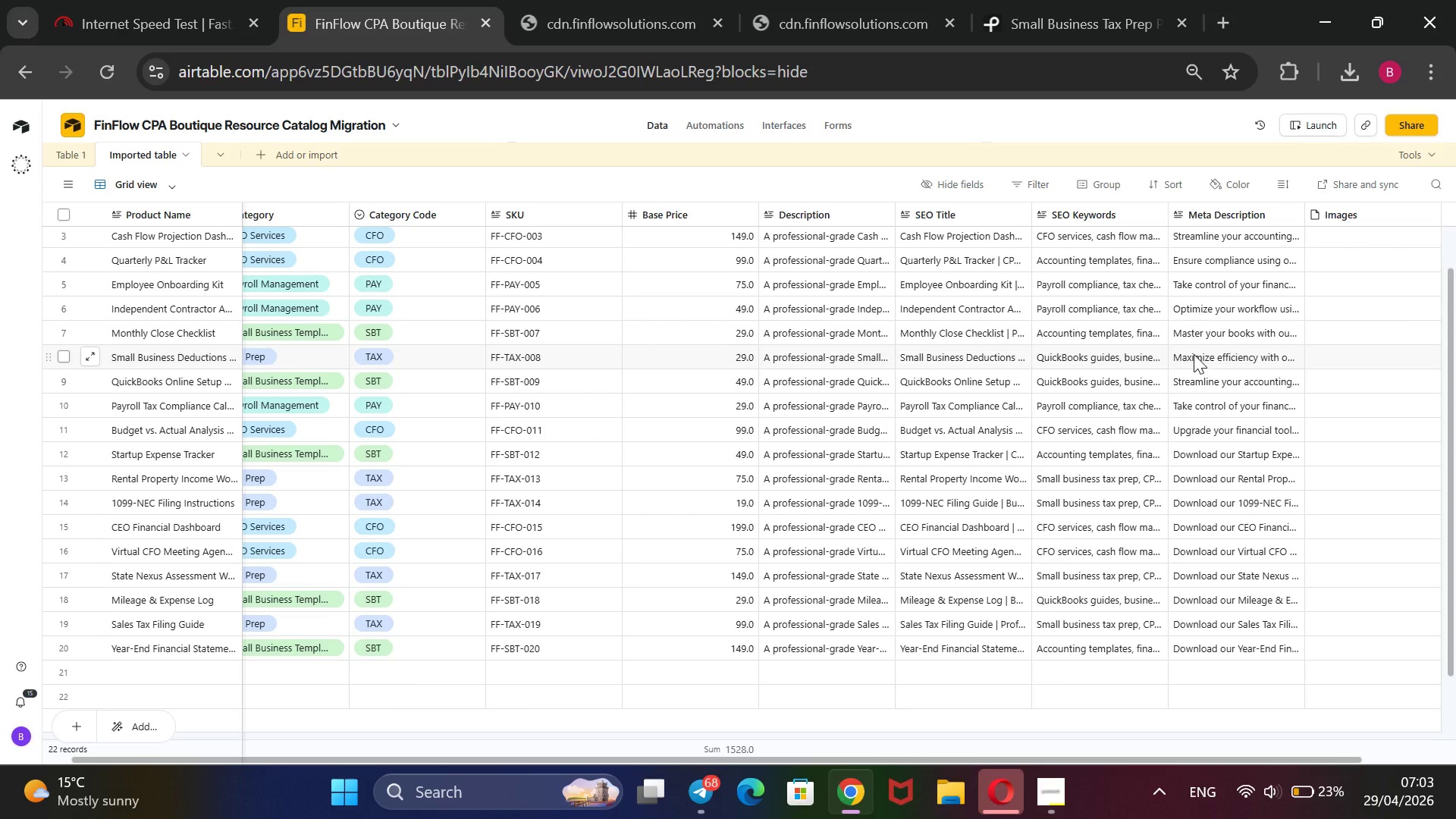 
triple_click([1194, 354])
 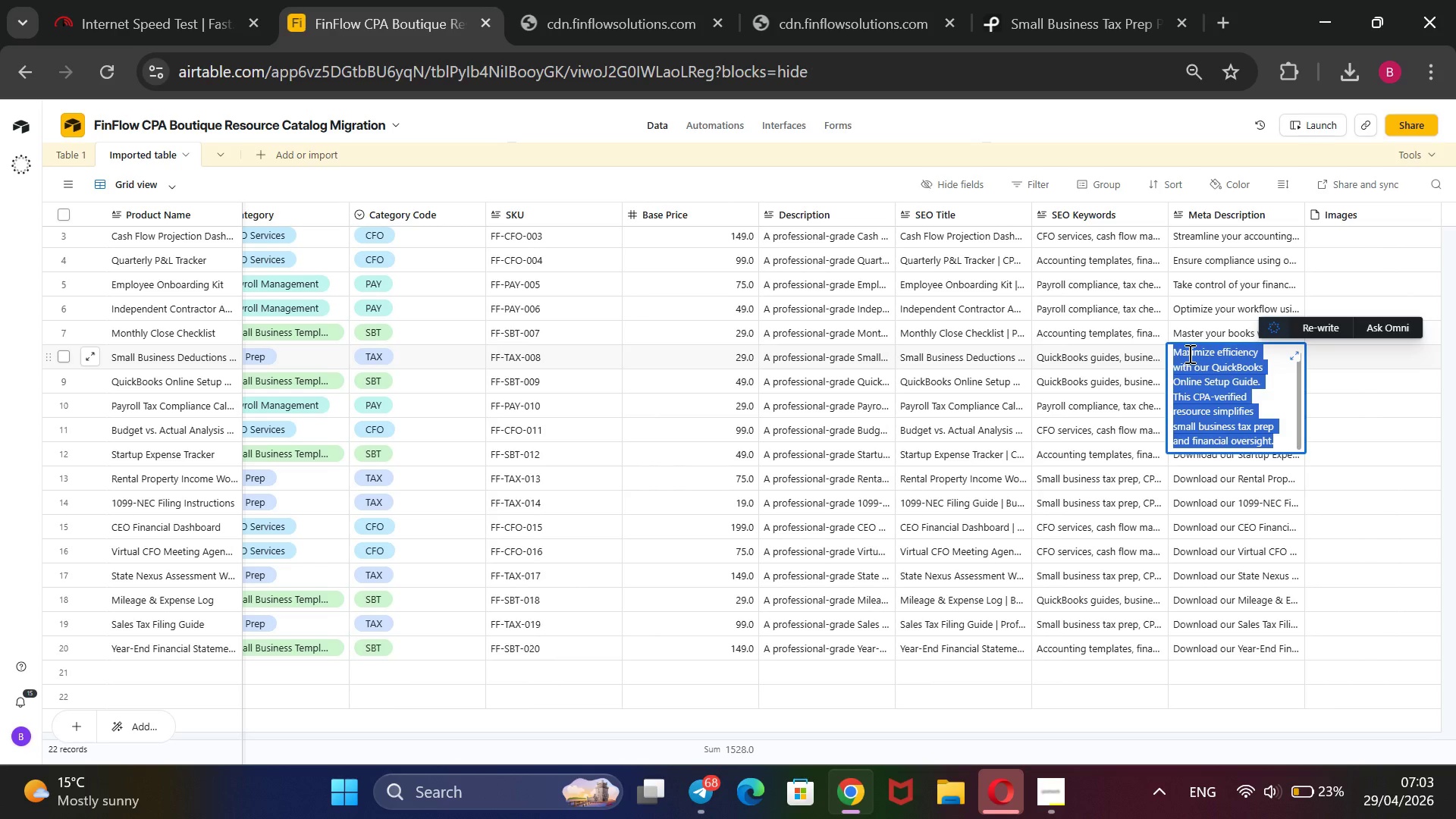 
wait(10.05)
 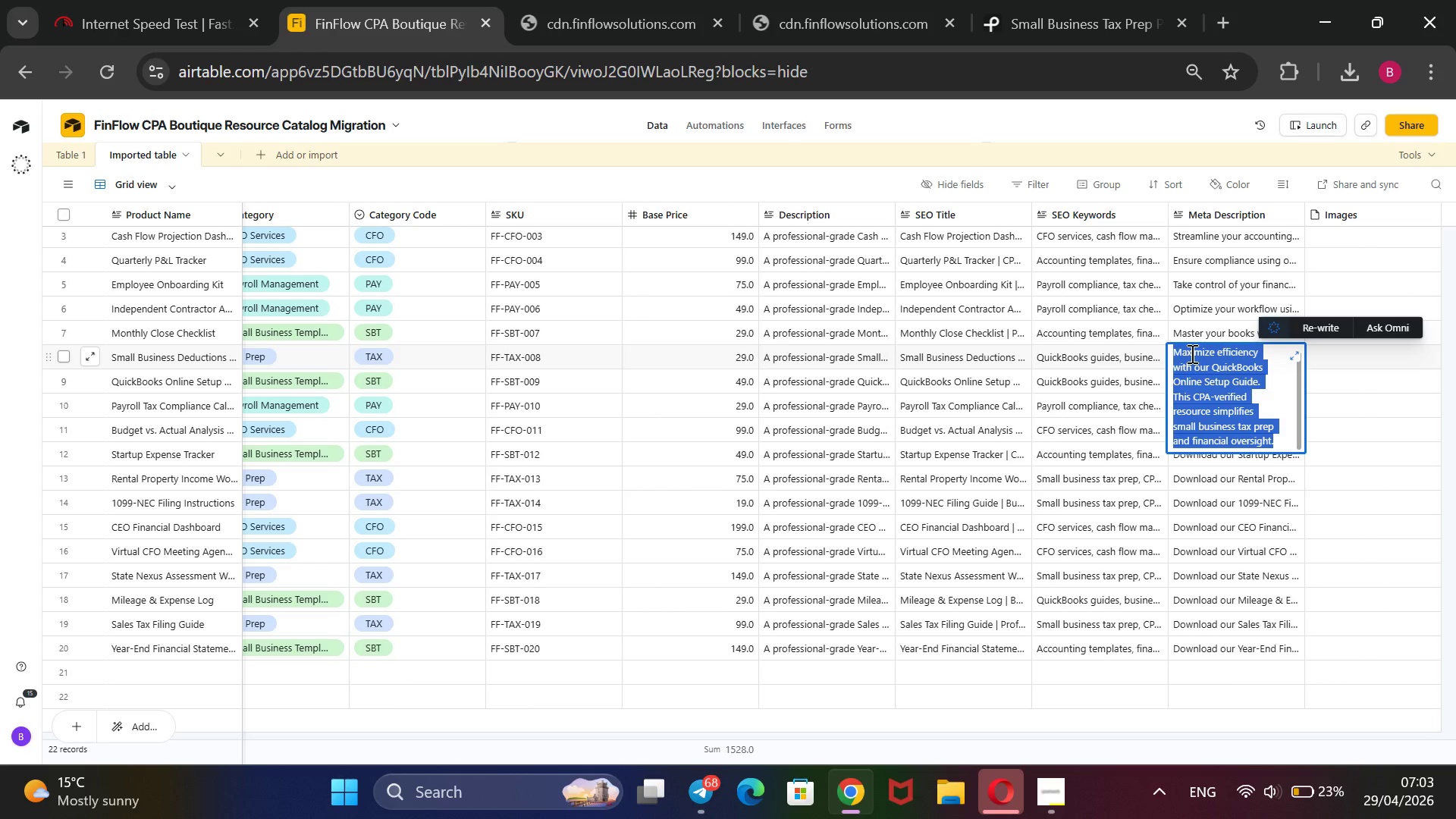 
key(Control+X)
 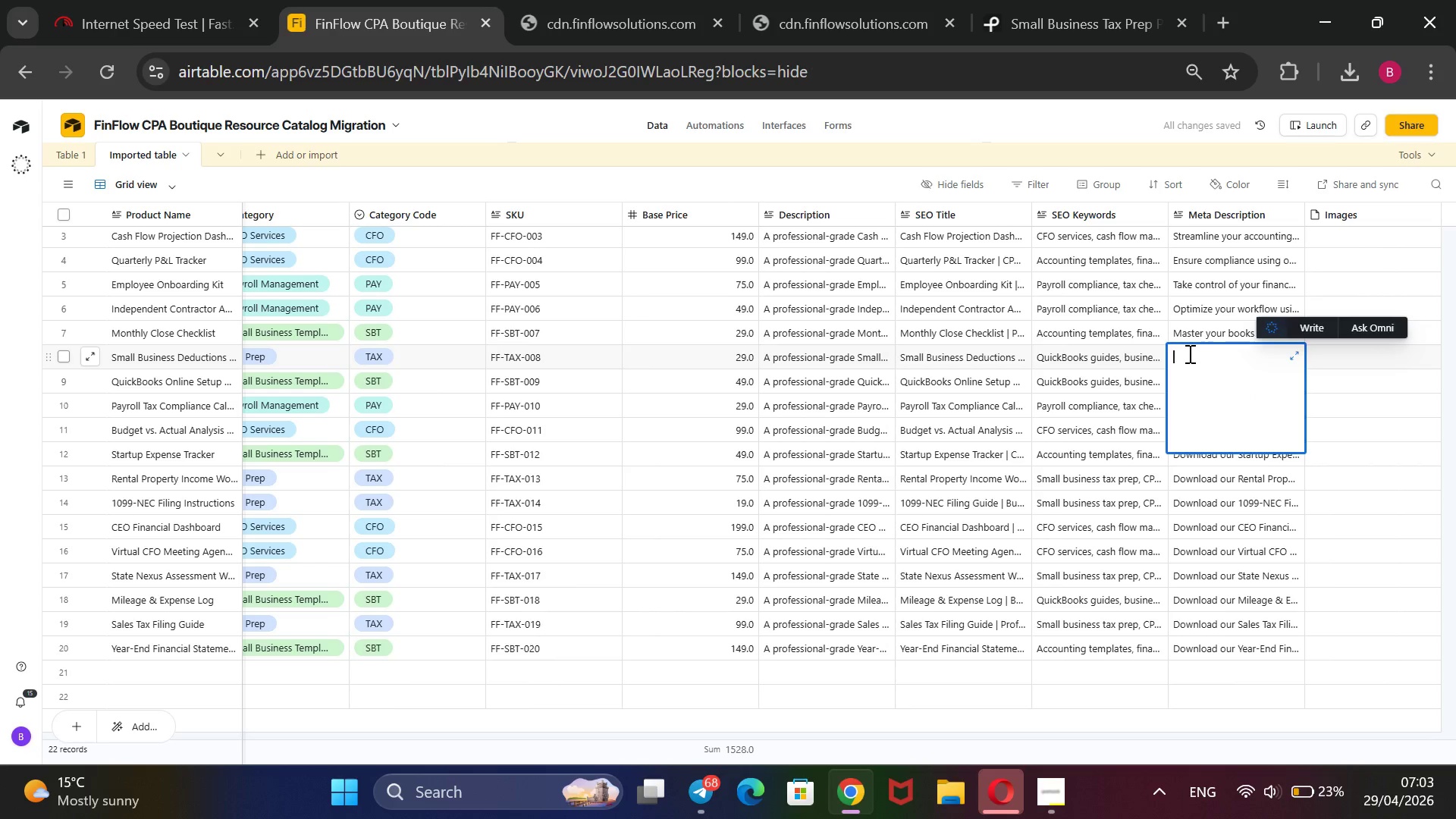 
type(Upgra)
 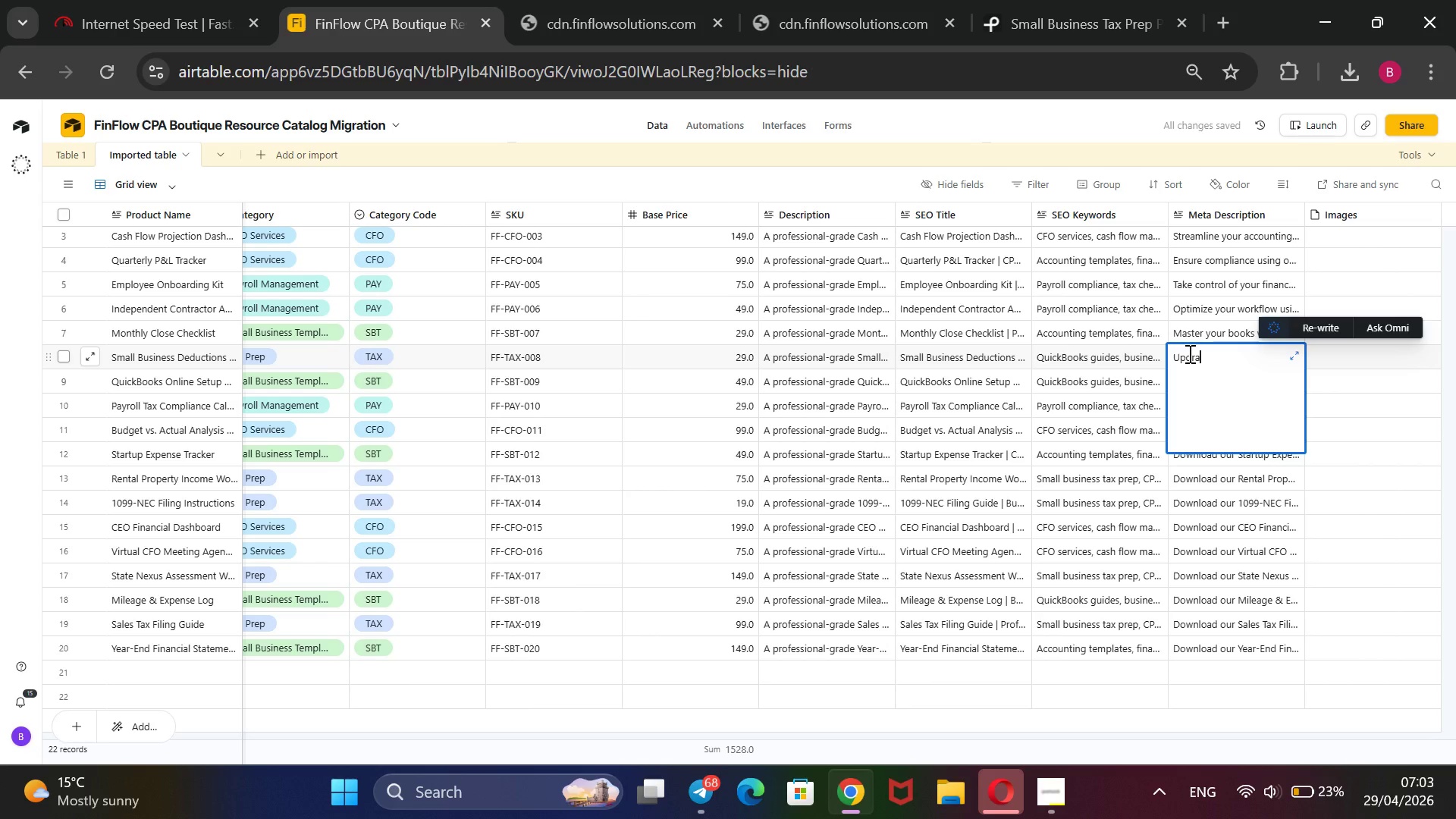 
type(de your financial toolkit with the sa)
key(Backspace)
type(mall V)
key(Backspace)
type(BU)
key(Backspace)
type(usiness Deductions Master List. Premium V)
key(Backspace)
type(CPA-verified template for precise small business tax prep.)
 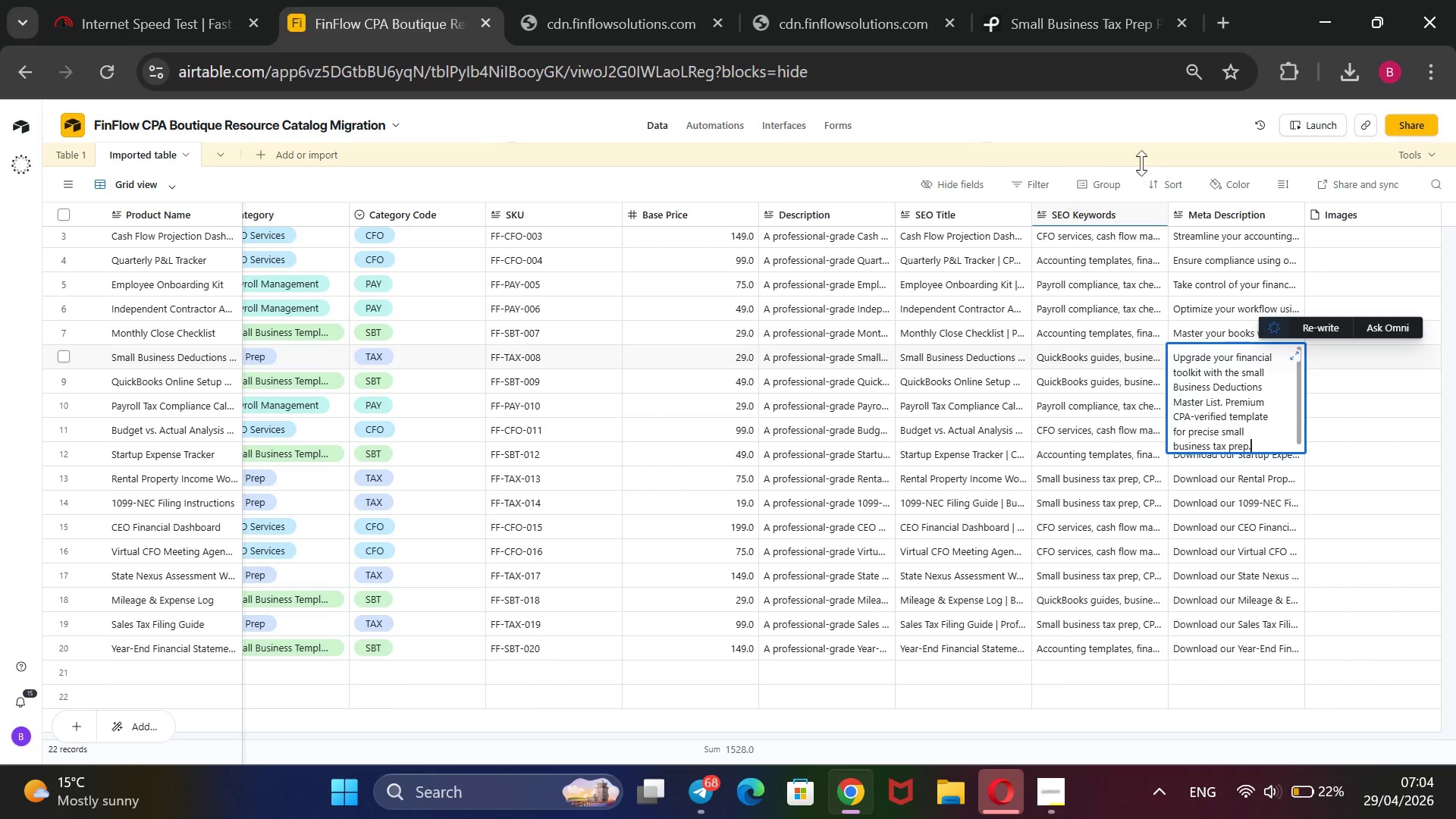 
left_click([1132, 120])
 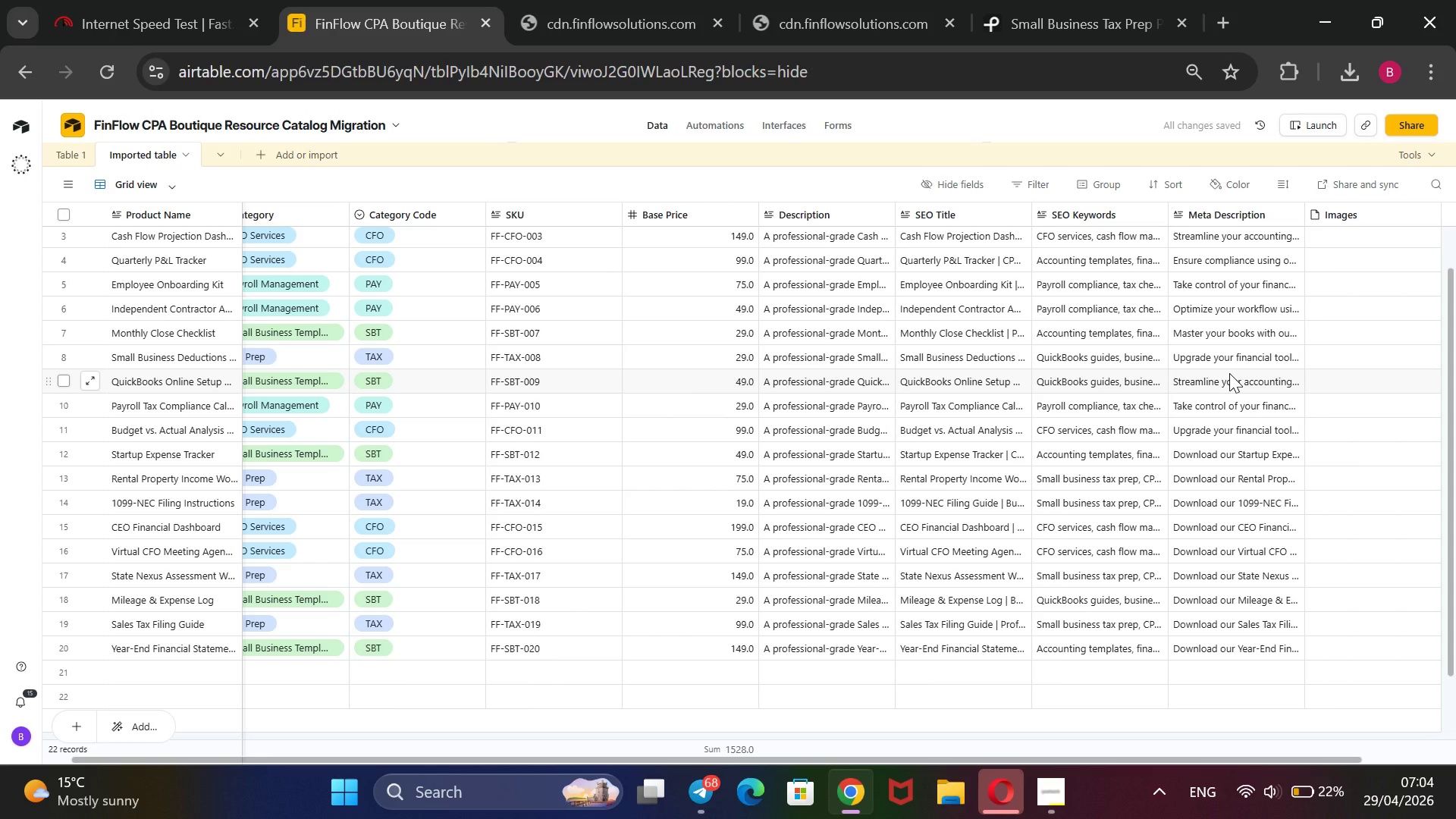 
double_click([1226, 378])
 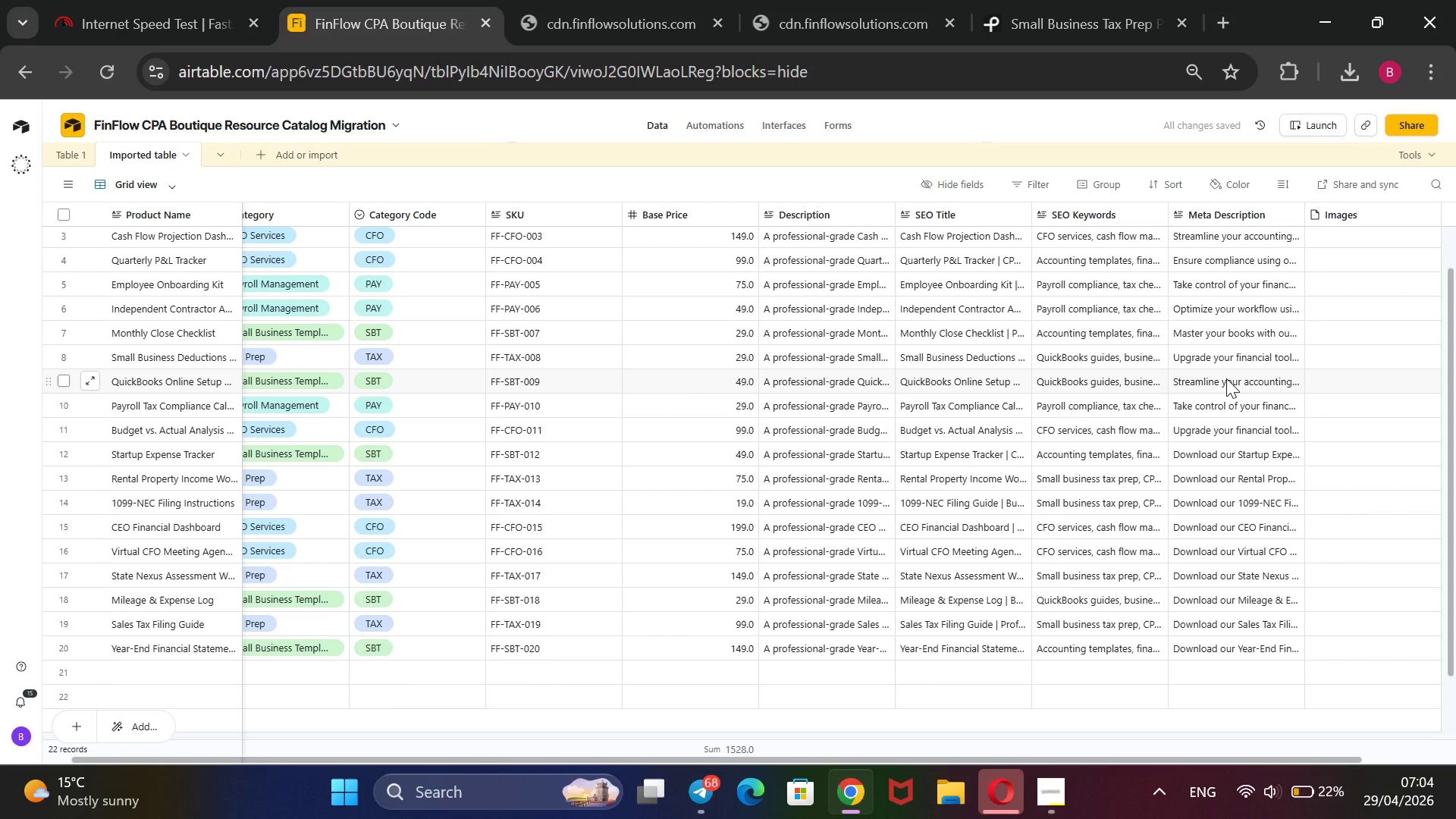 
triple_click([1226, 378])
 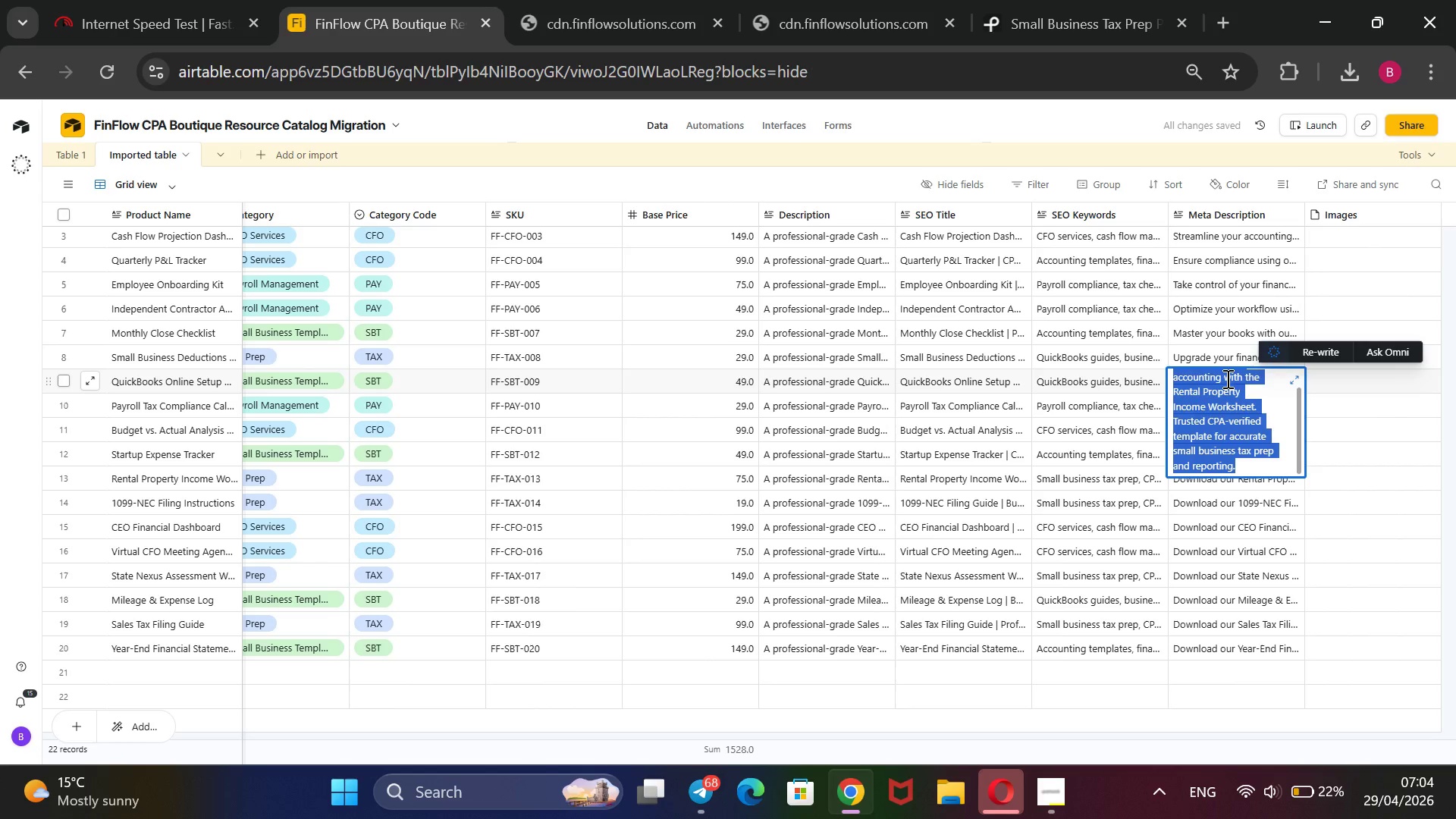 
key(Backspace)
 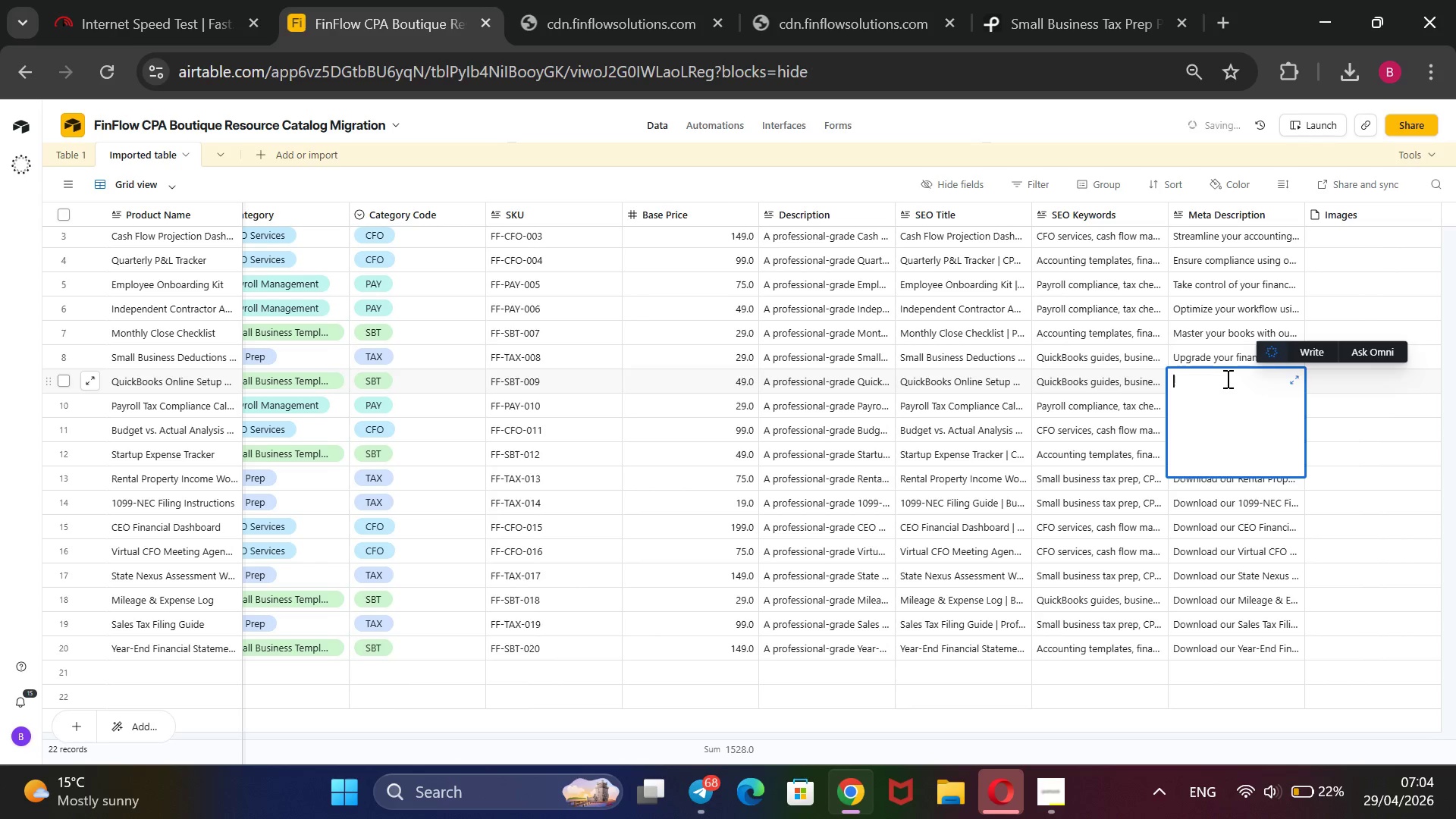 
key(Control+V)
 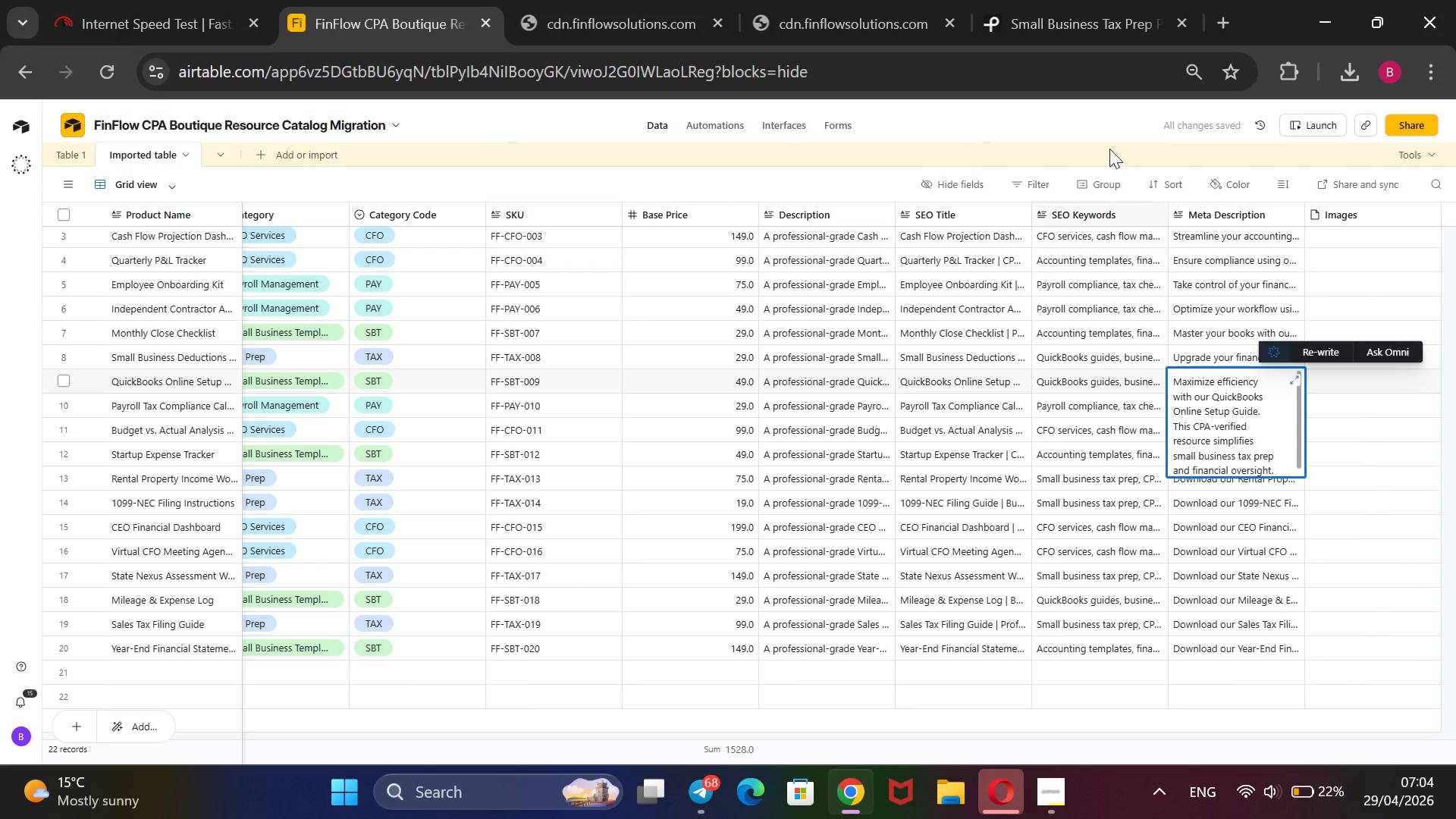 
left_click([1110, 137])
 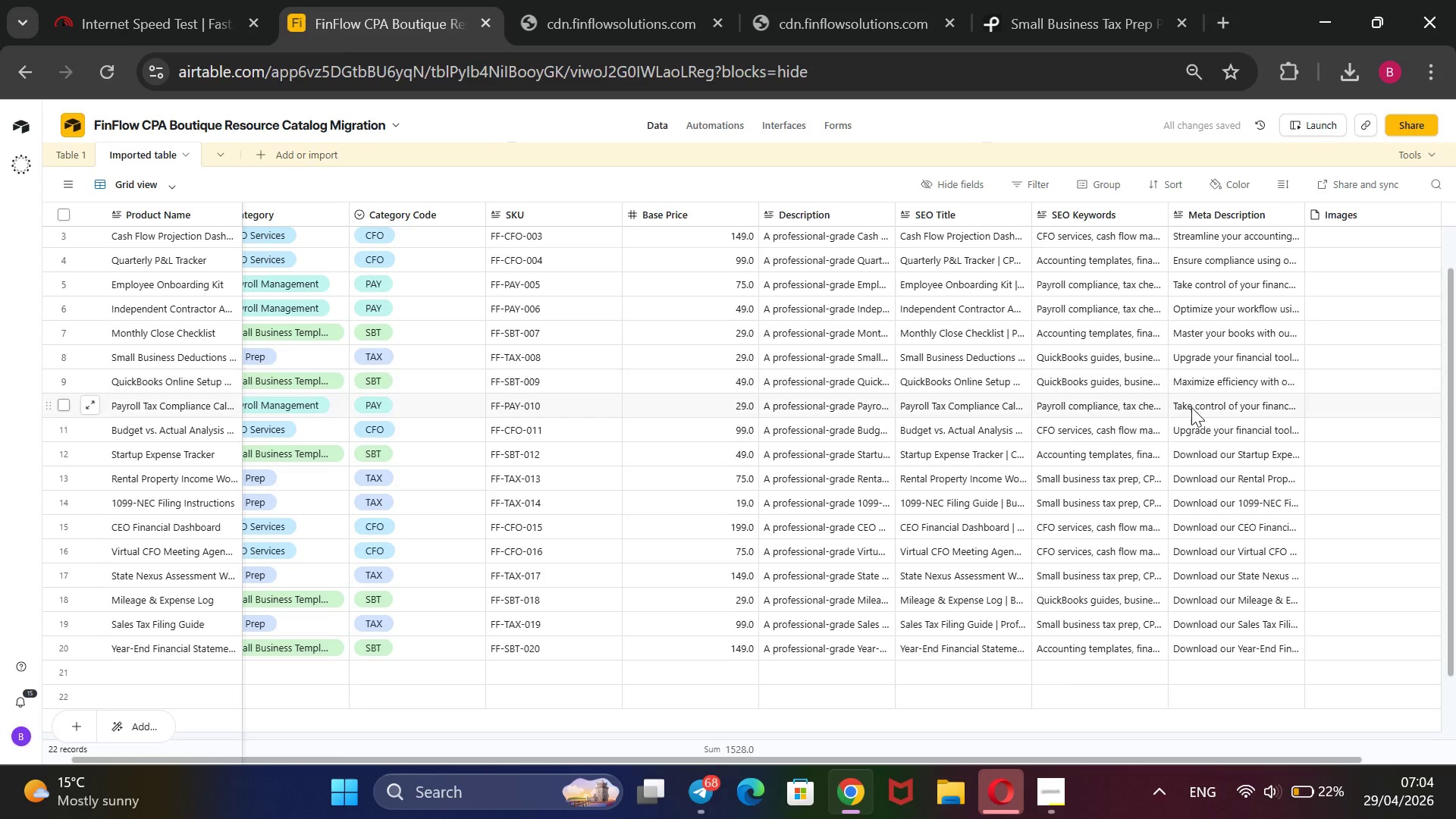 
wait(7.16)
 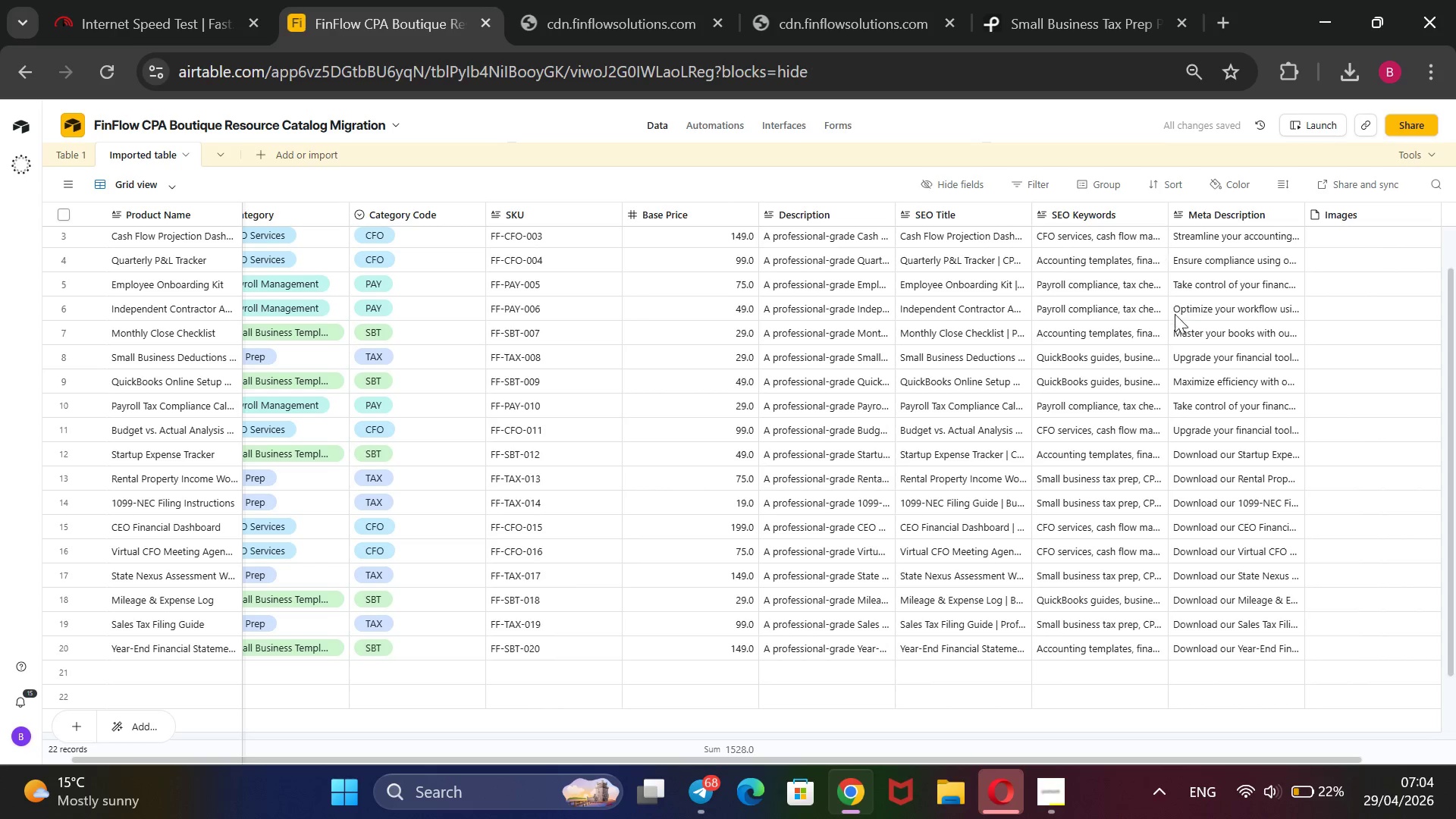 
double_click([1191, 397])
 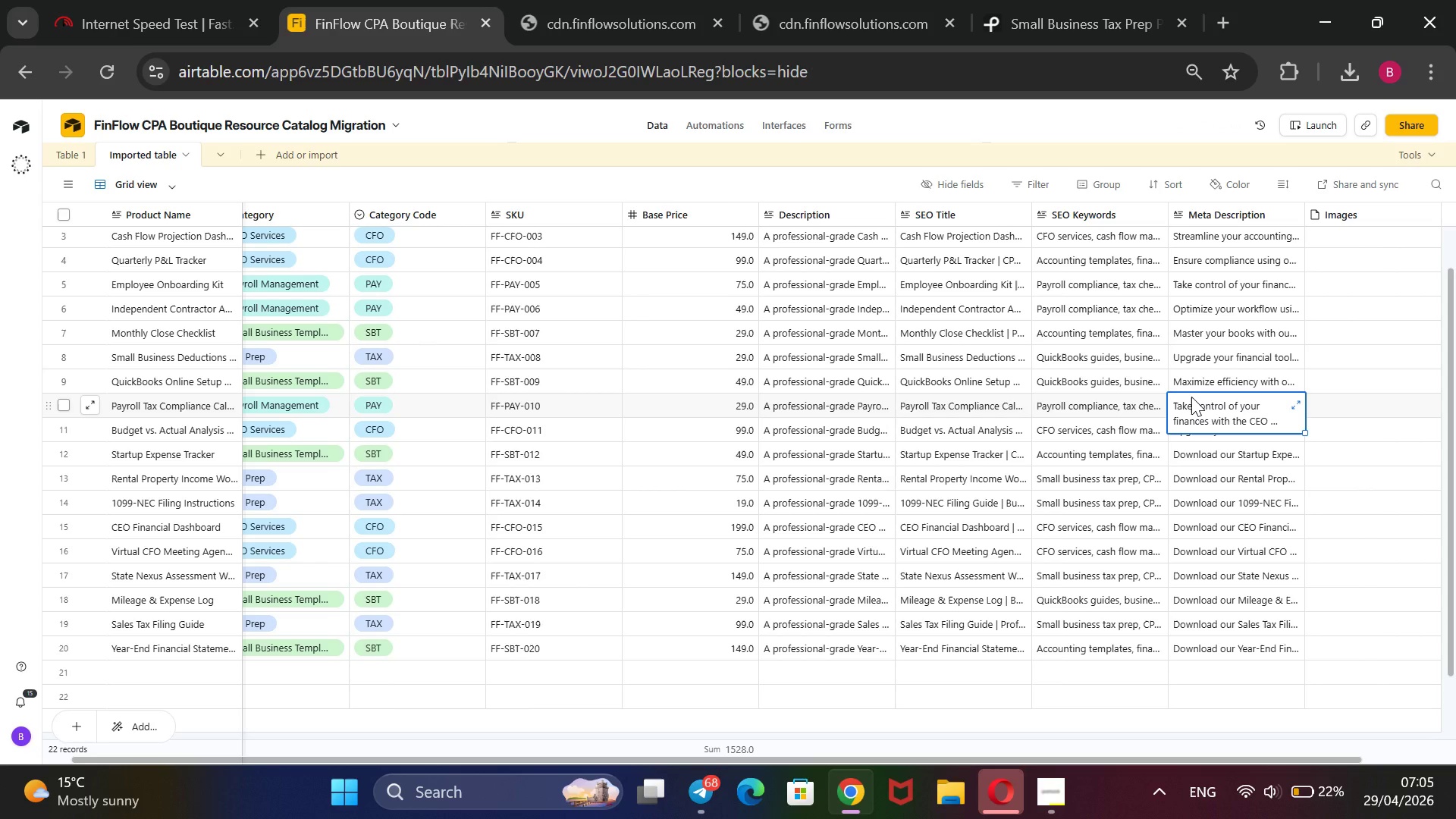 
double_click([1191, 397])
 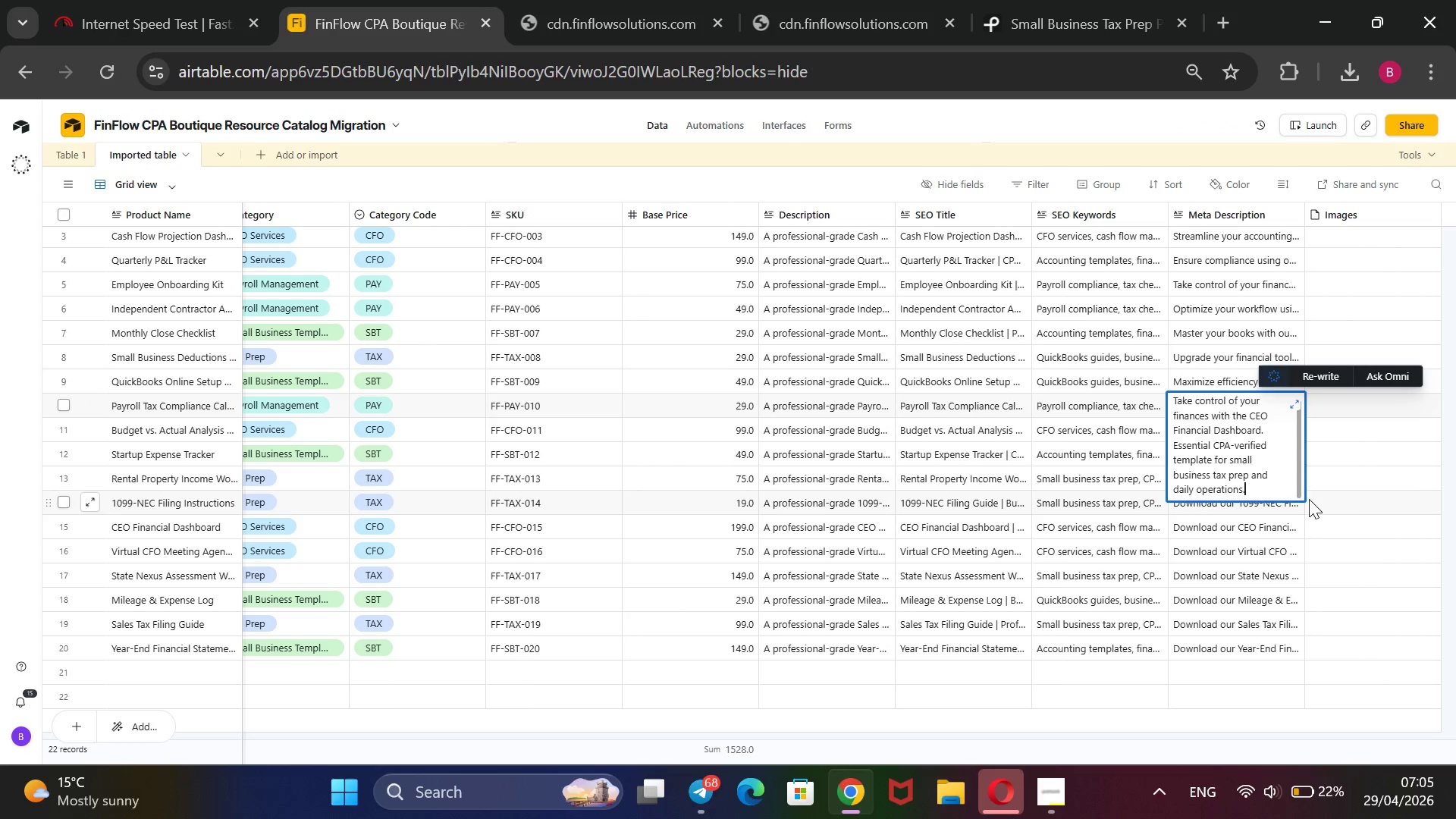 
wait(5.38)
 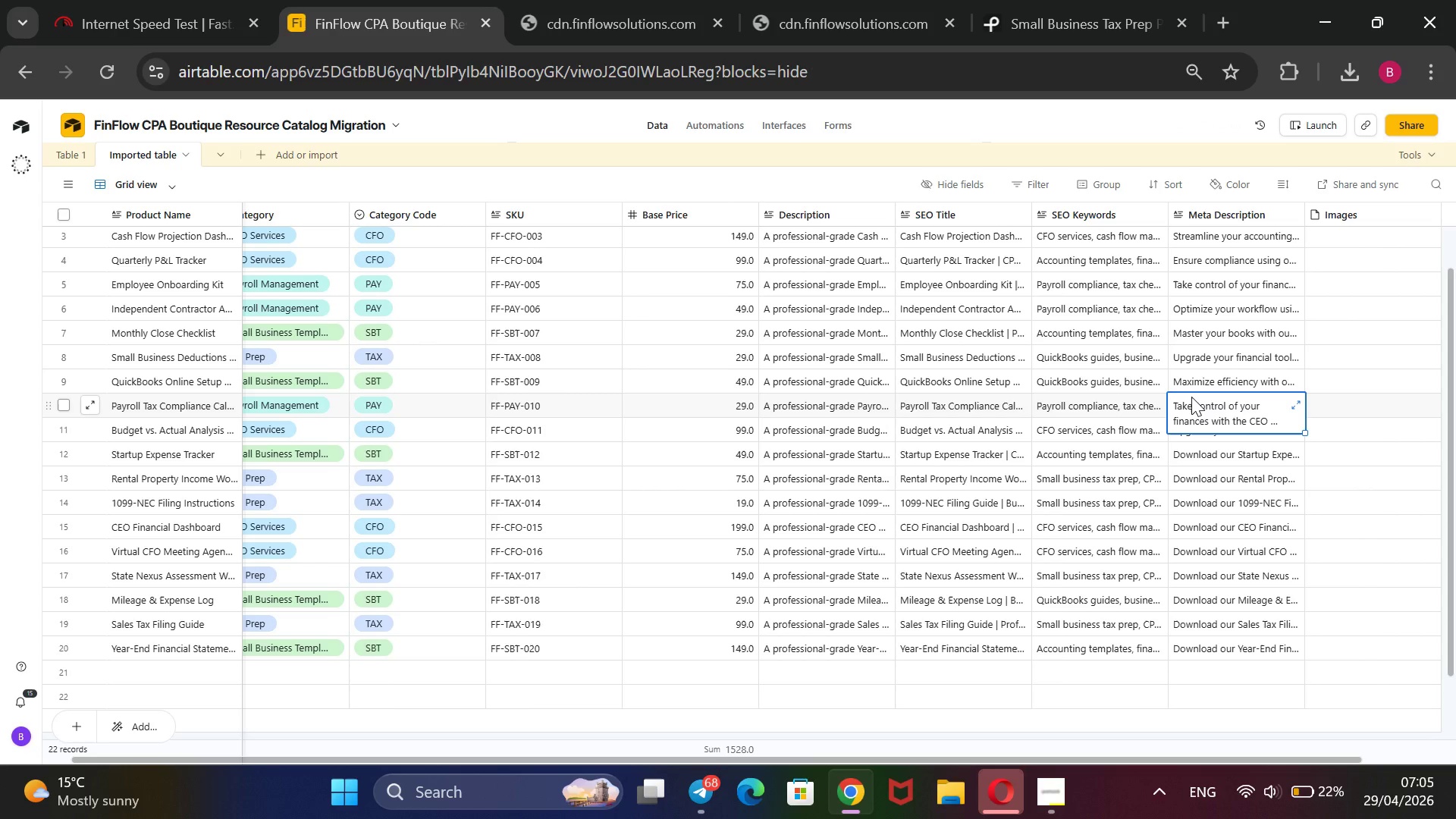 
left_click_drag(start_coordinate=[1258, 488], to_coordinate=[1166, 418])
 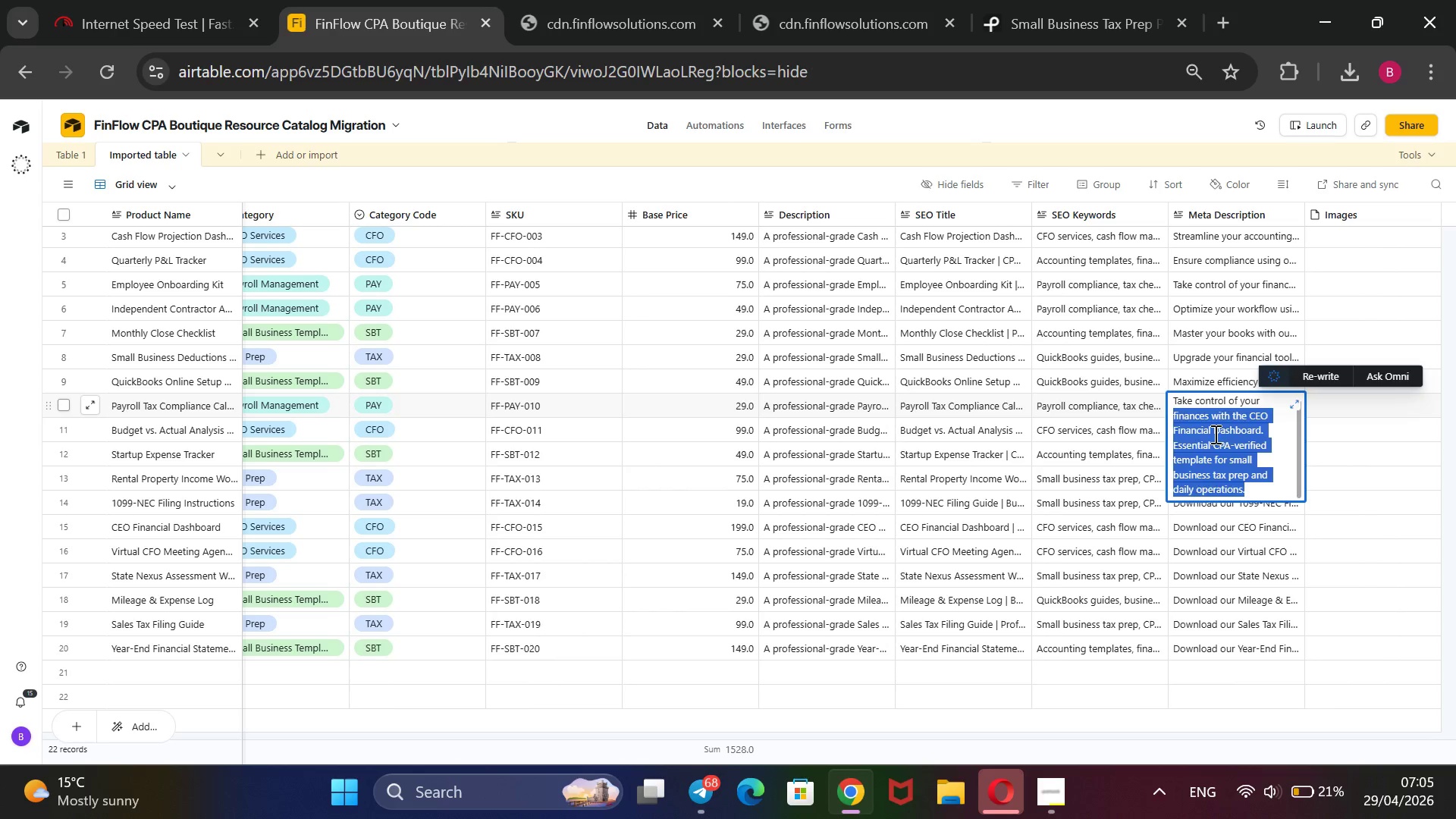 
left_click([1214, 434])
 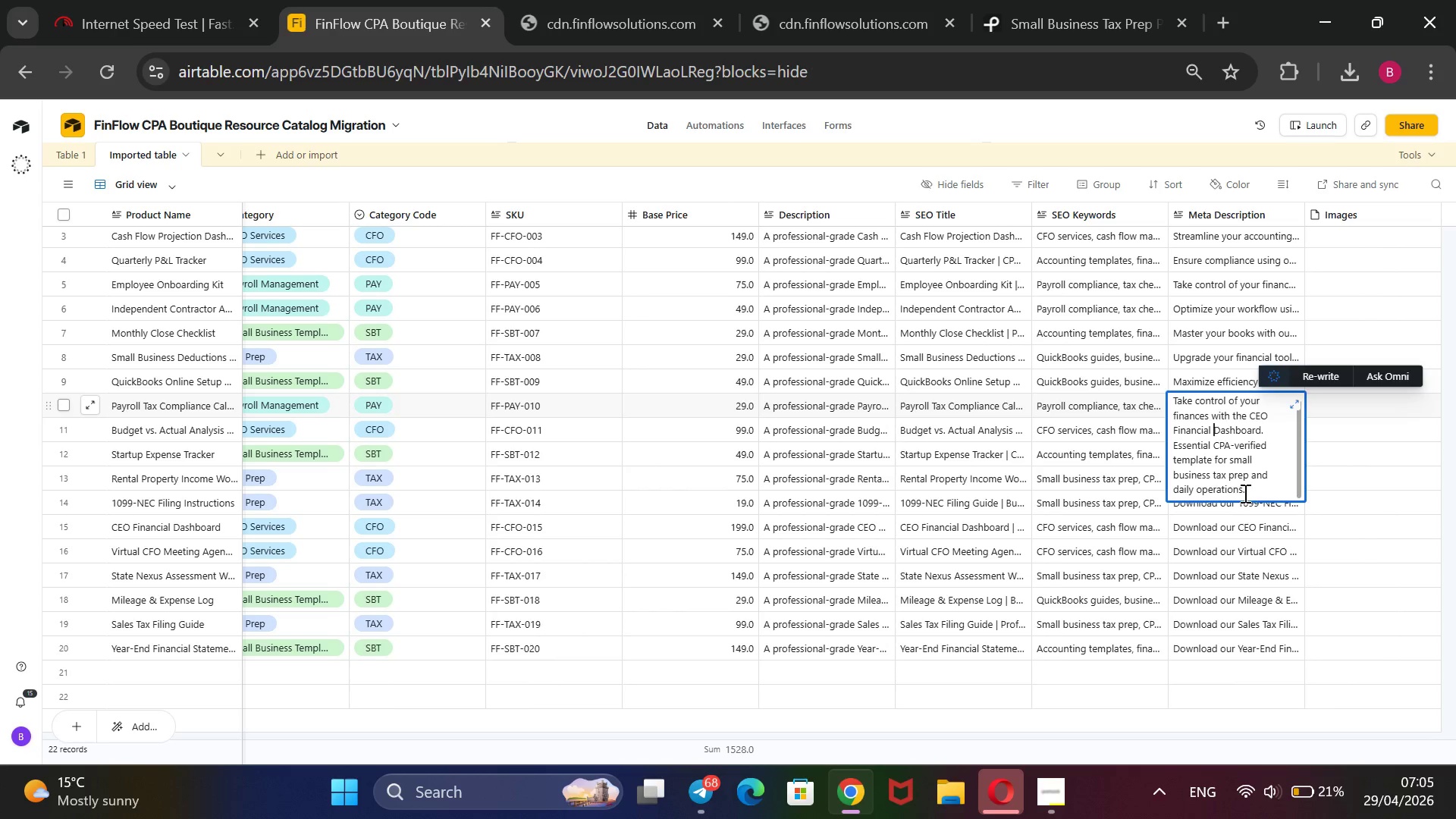 
left_click_drag(start_coordinate=[1244, 493], to_coordinate=[1159, 402])
 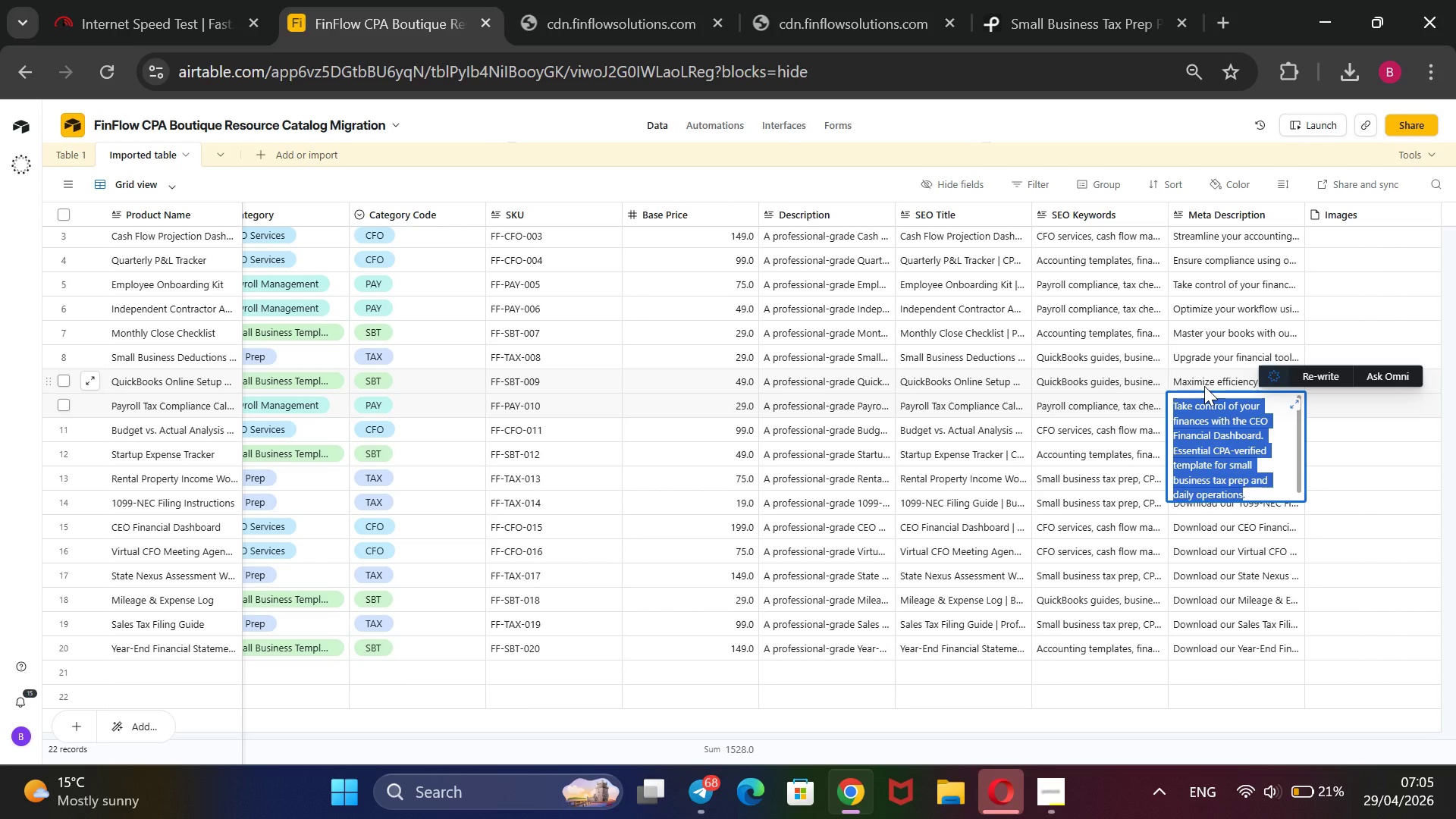 
key(Control+X)
 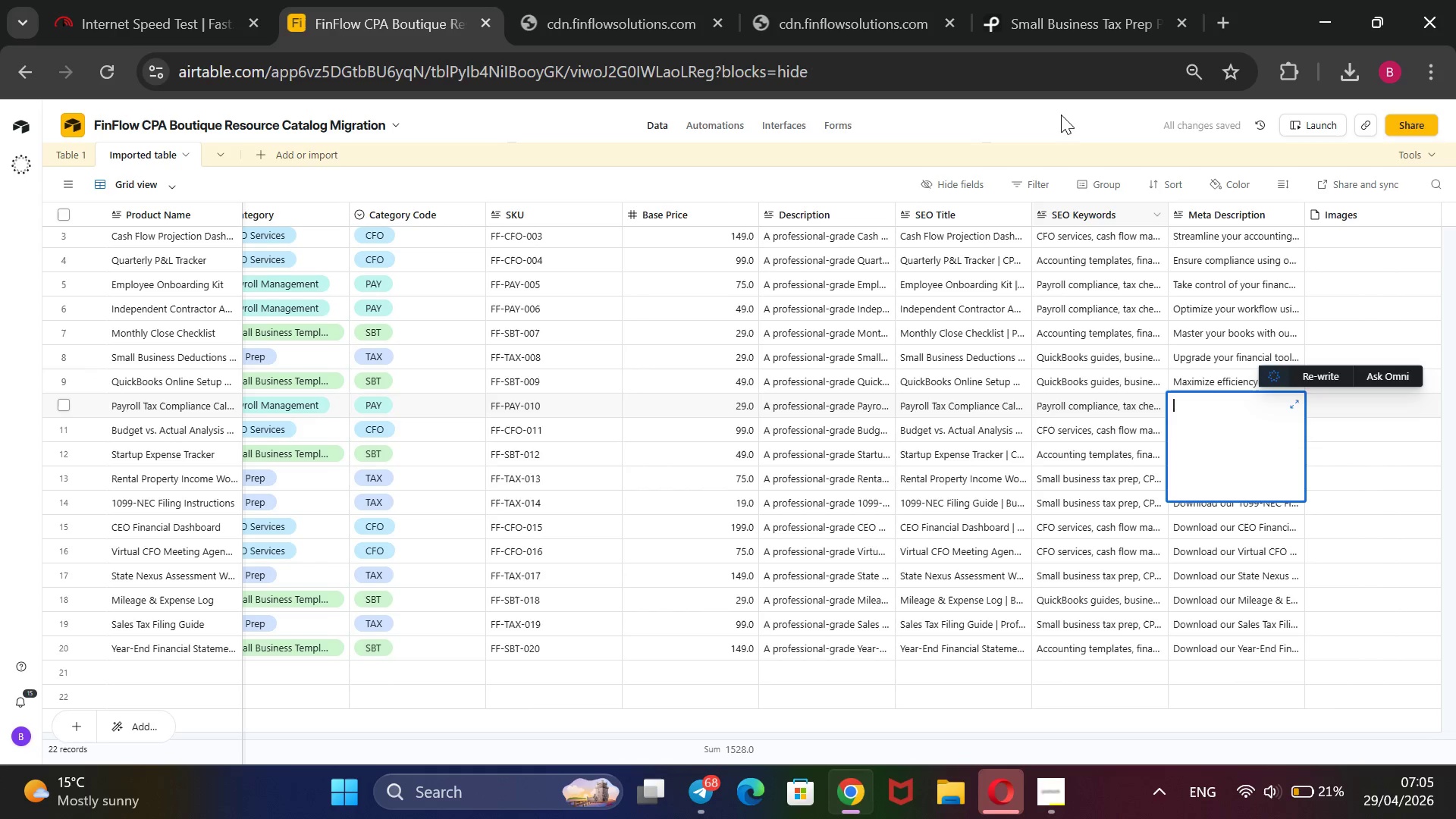 
left_click([1061, 113])
 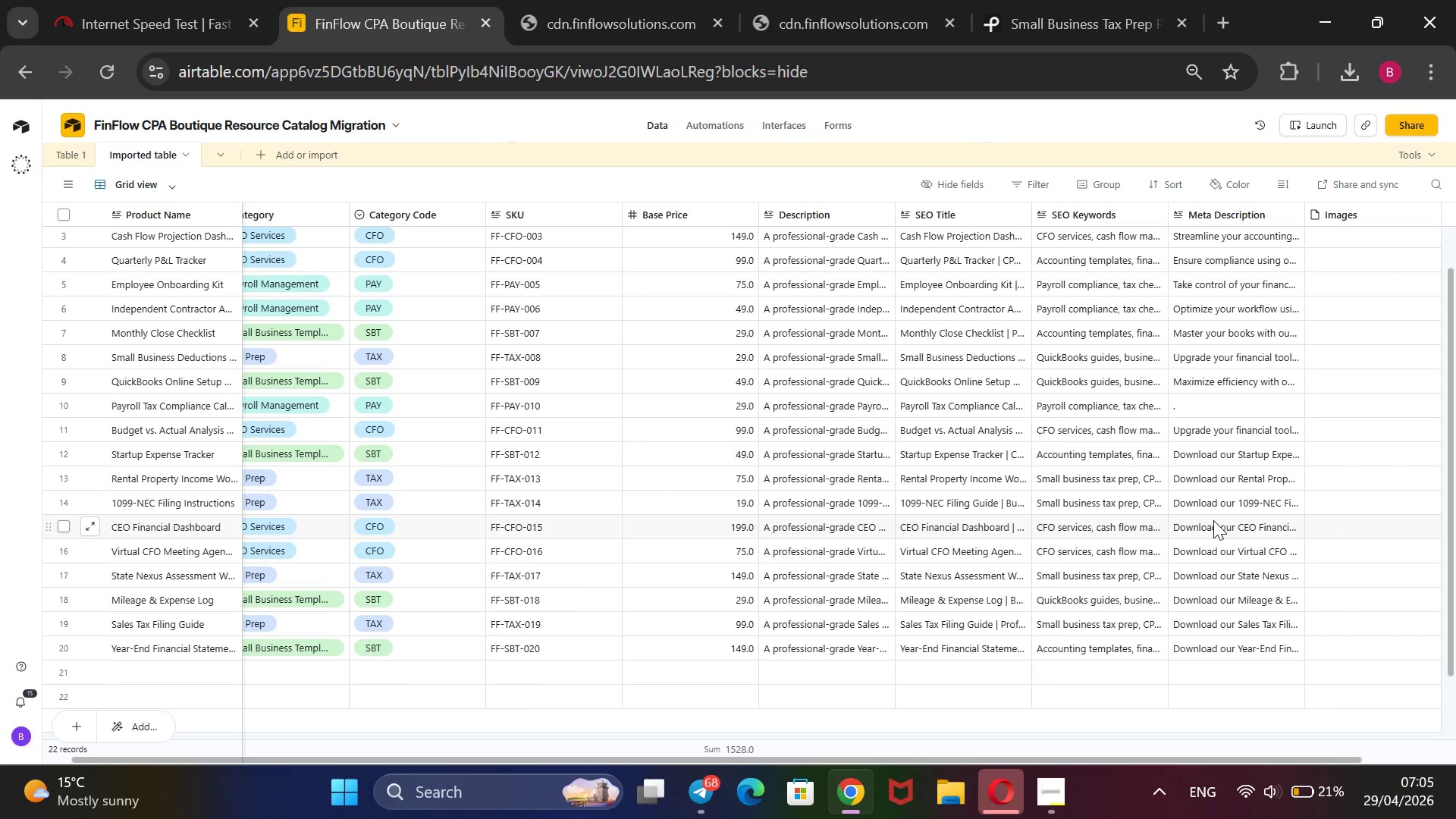 
wait(7.33)
 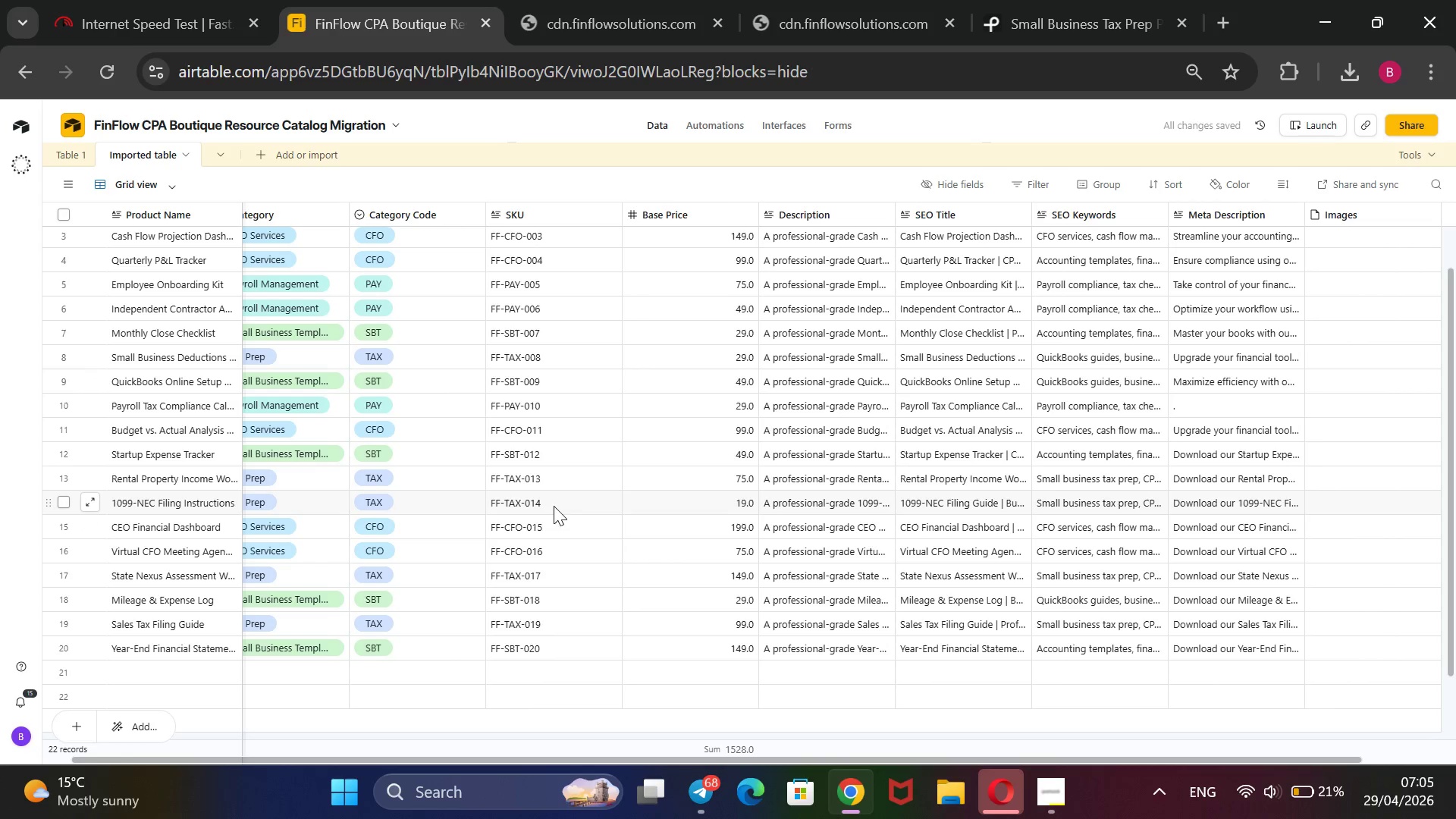 
double_click([1213, 520])
 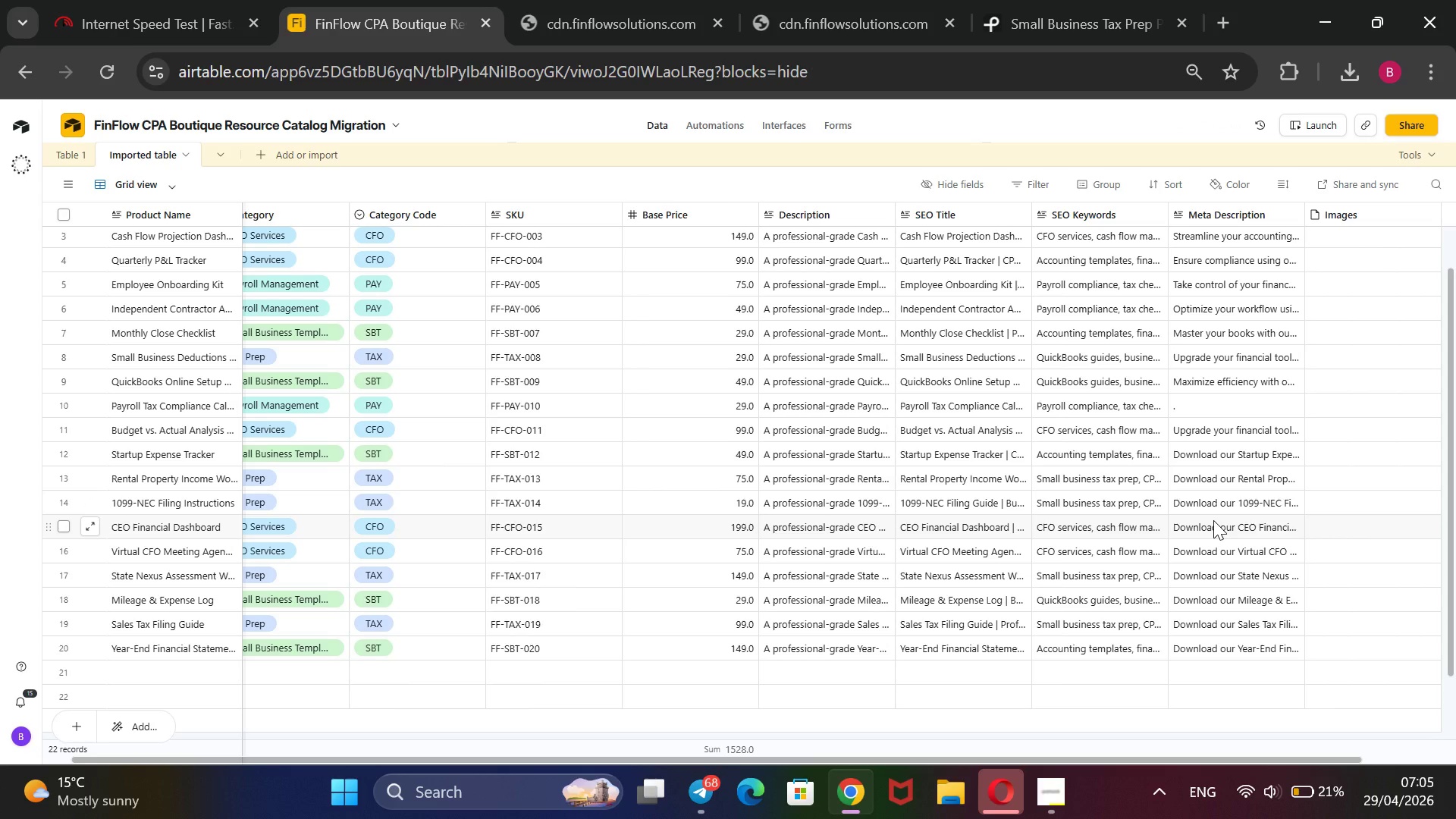 
triple_click([1213, 520])
 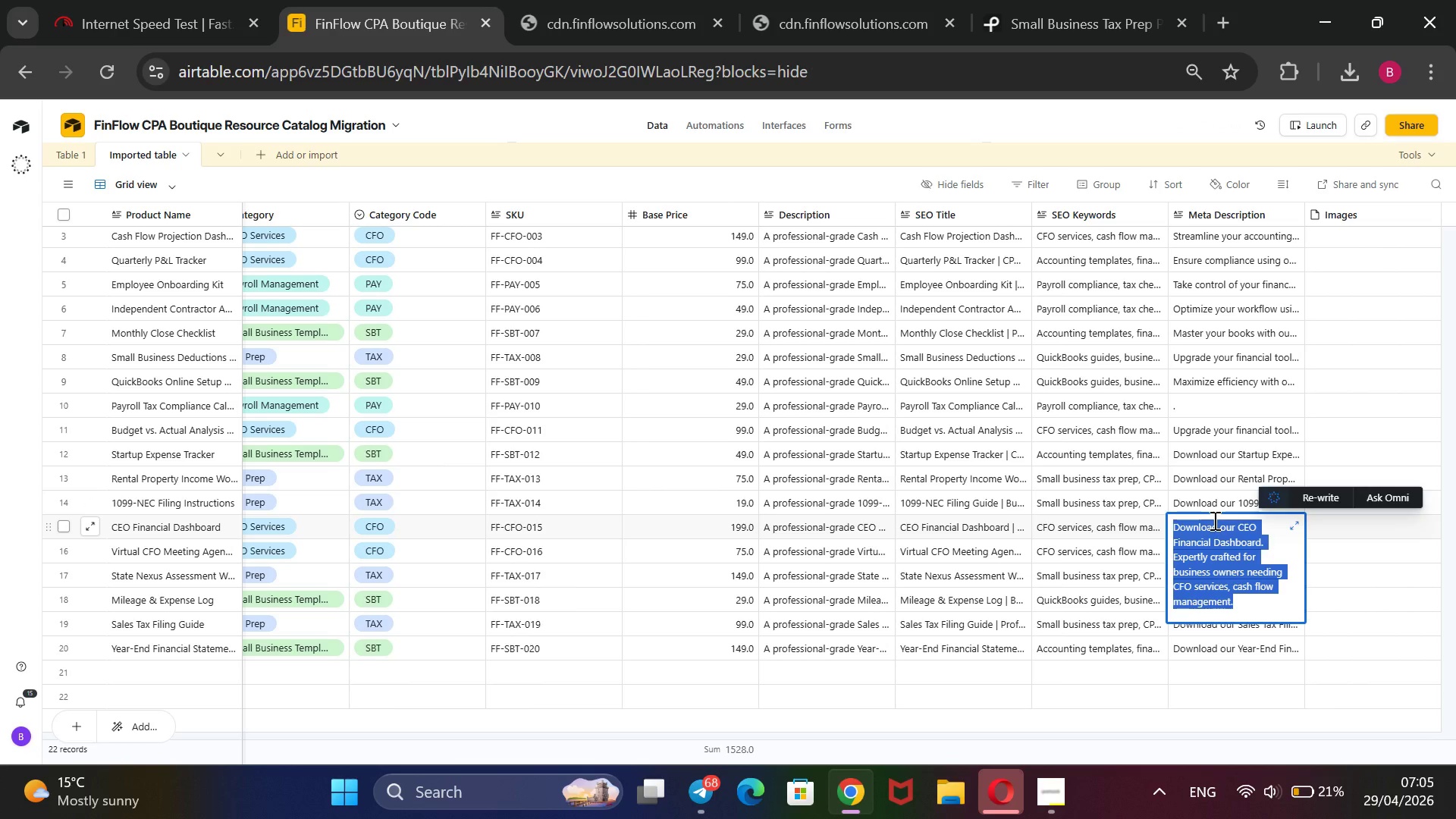 
key(Backspace)
 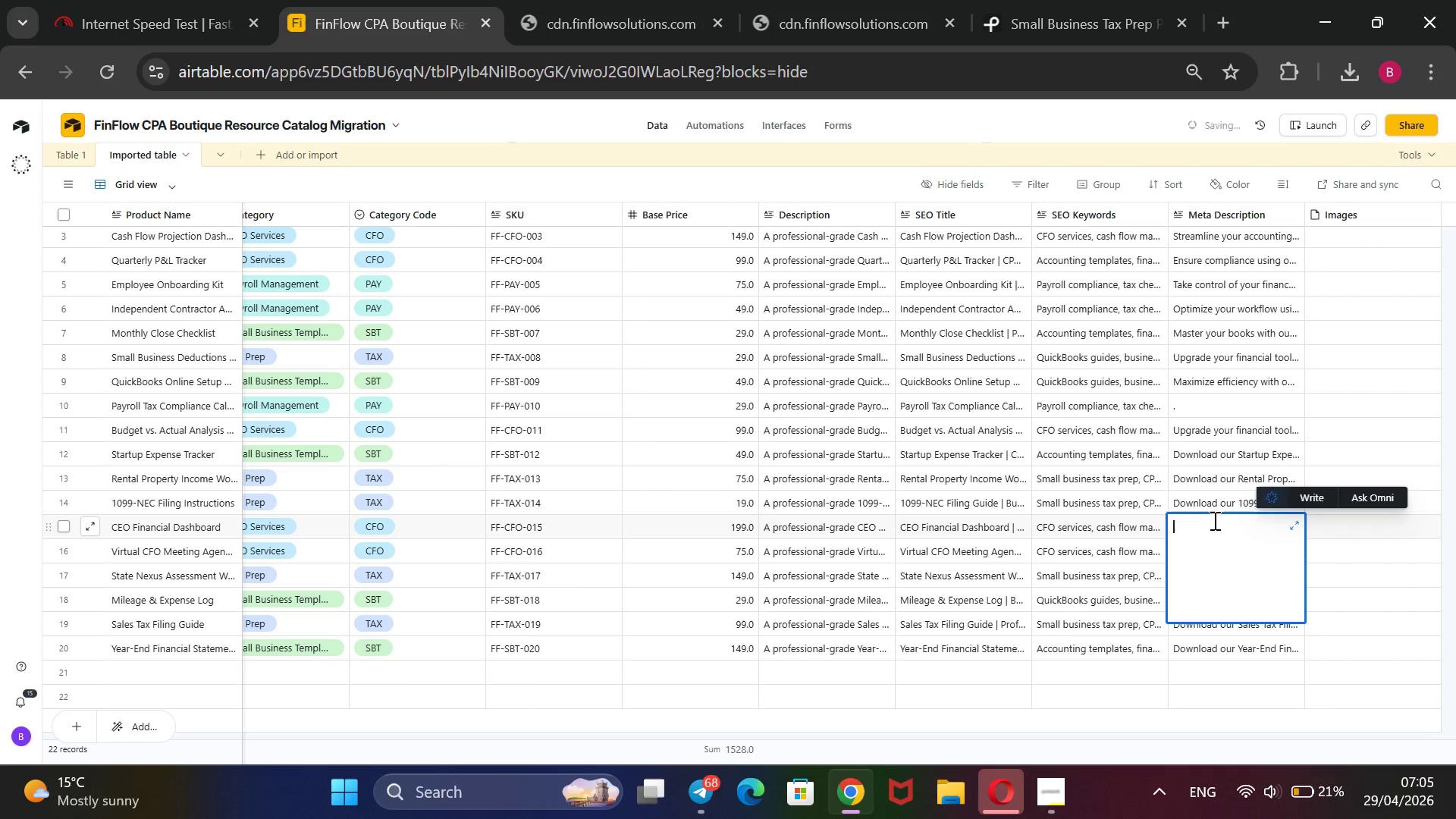 
key(Control+V)
 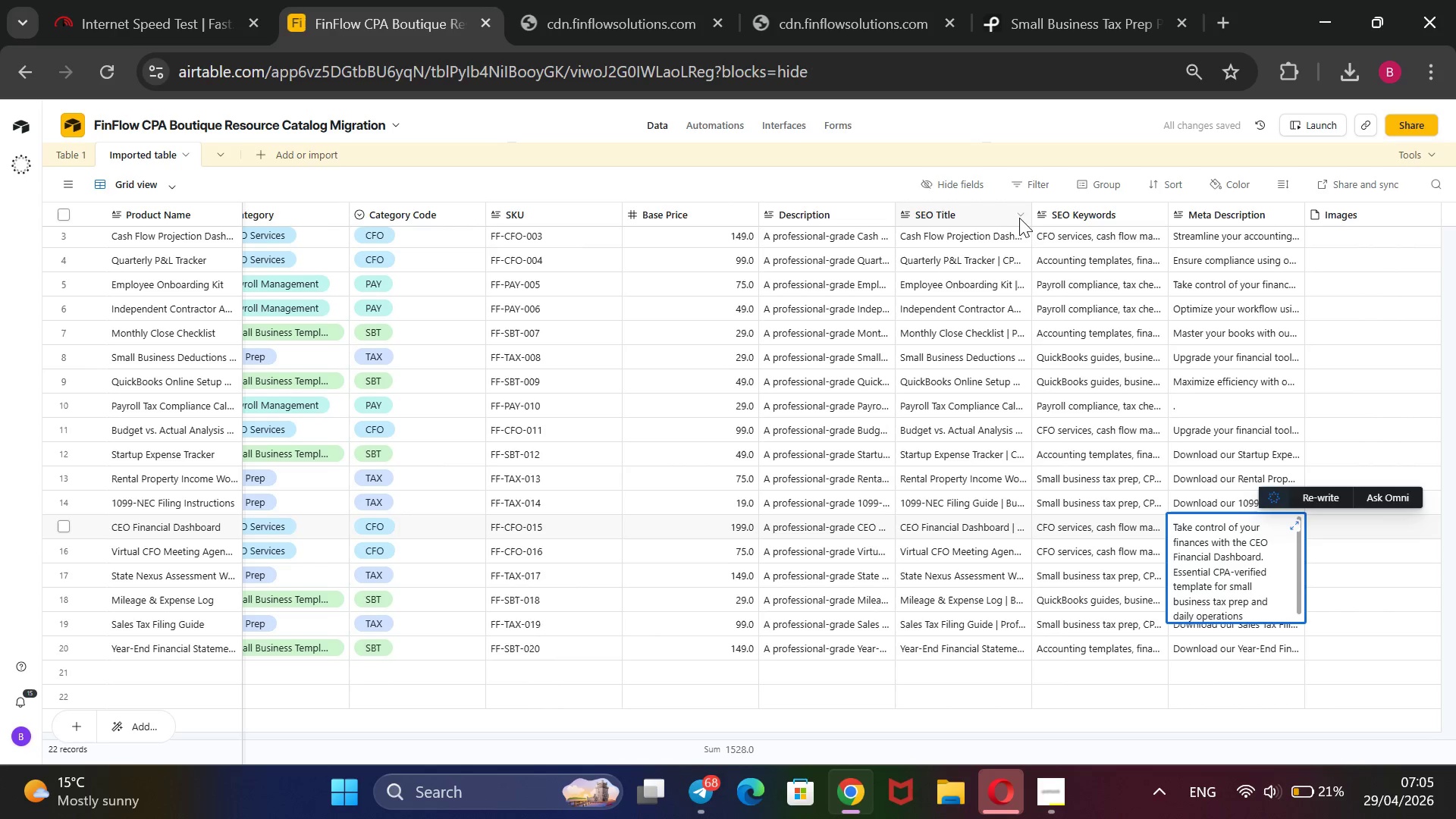 
wait(5.09)
 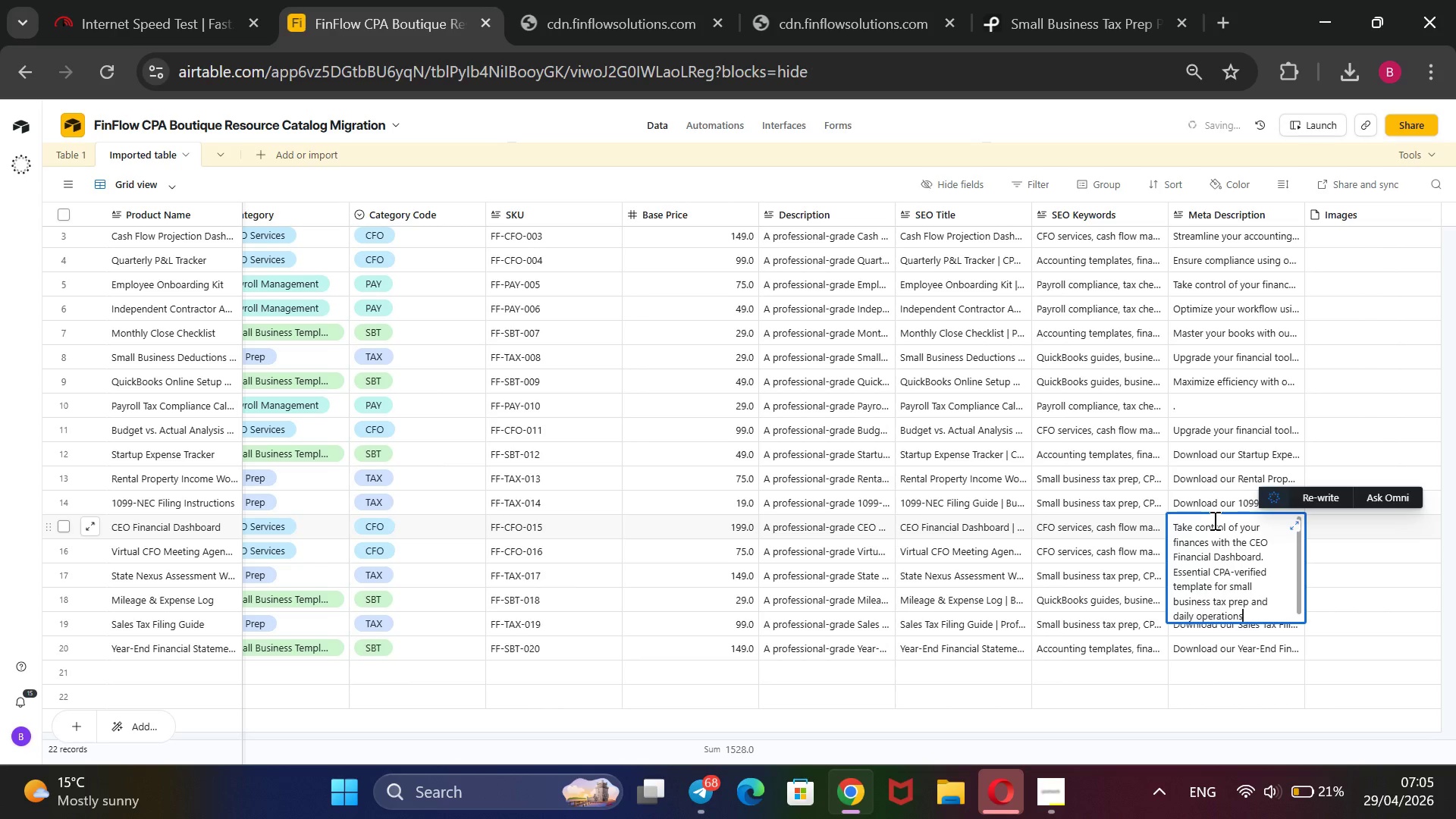 
left_click([981, 121])
 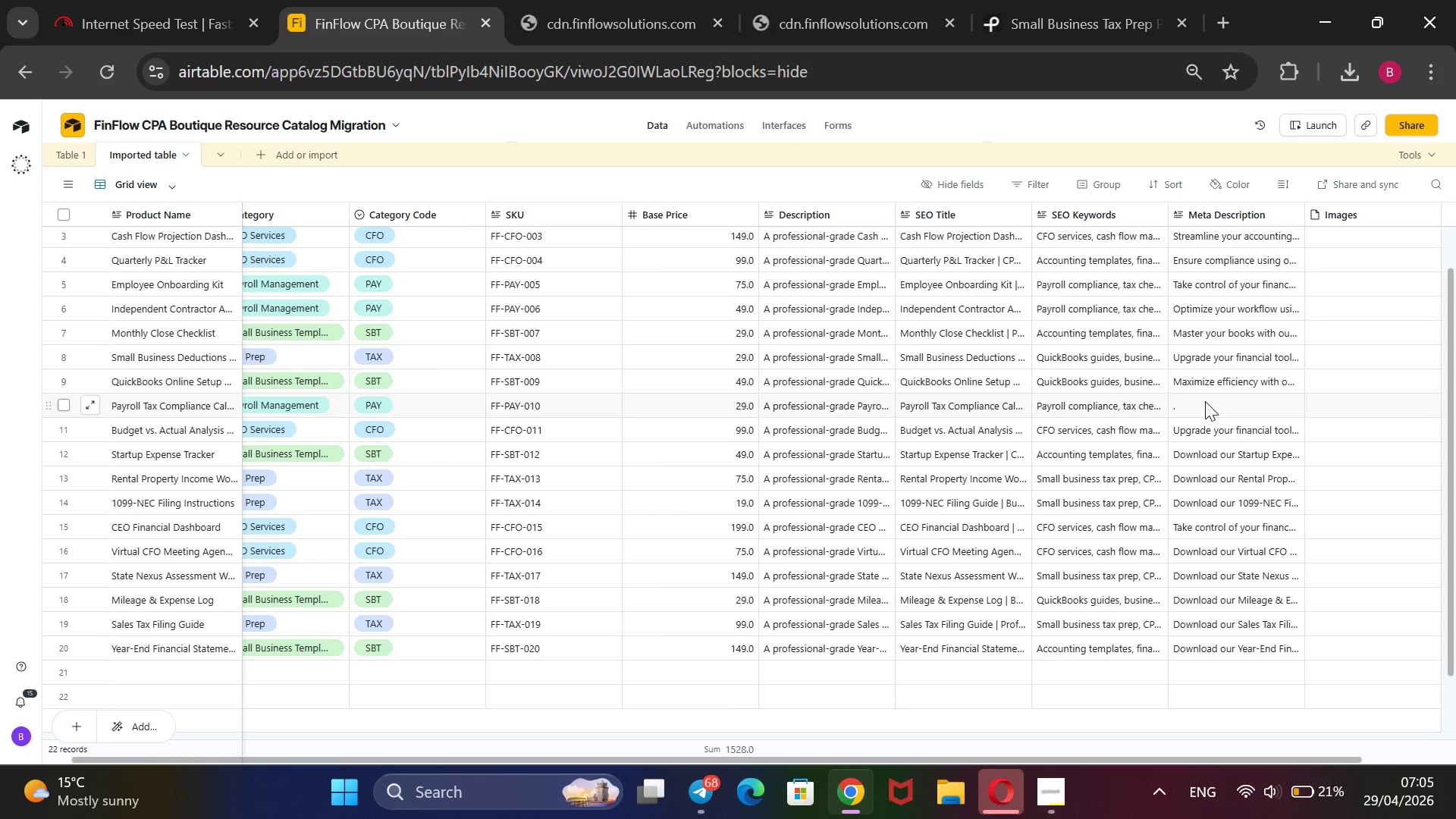 
wait(11.36)
 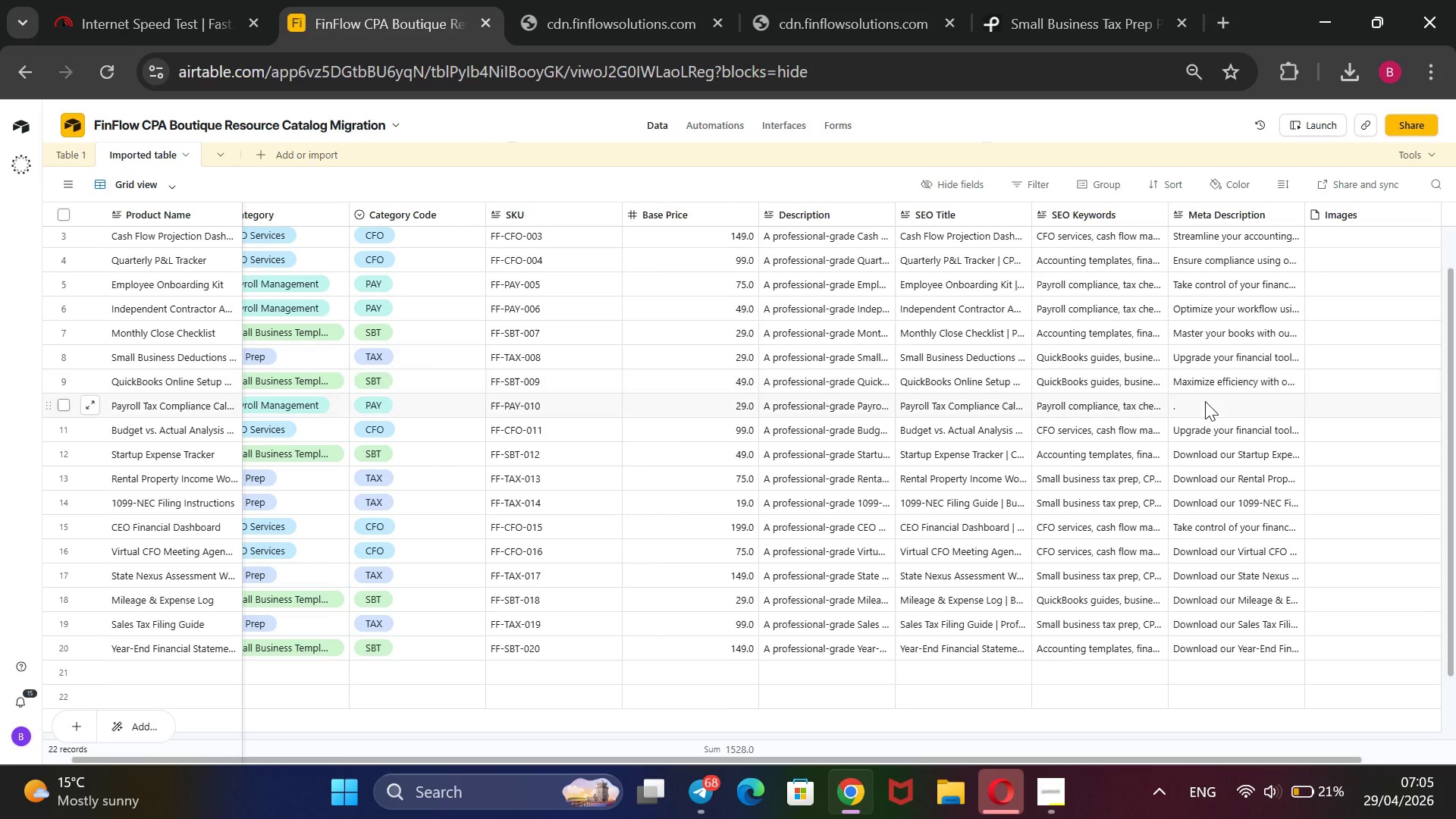 
double_click([1219, 424])
 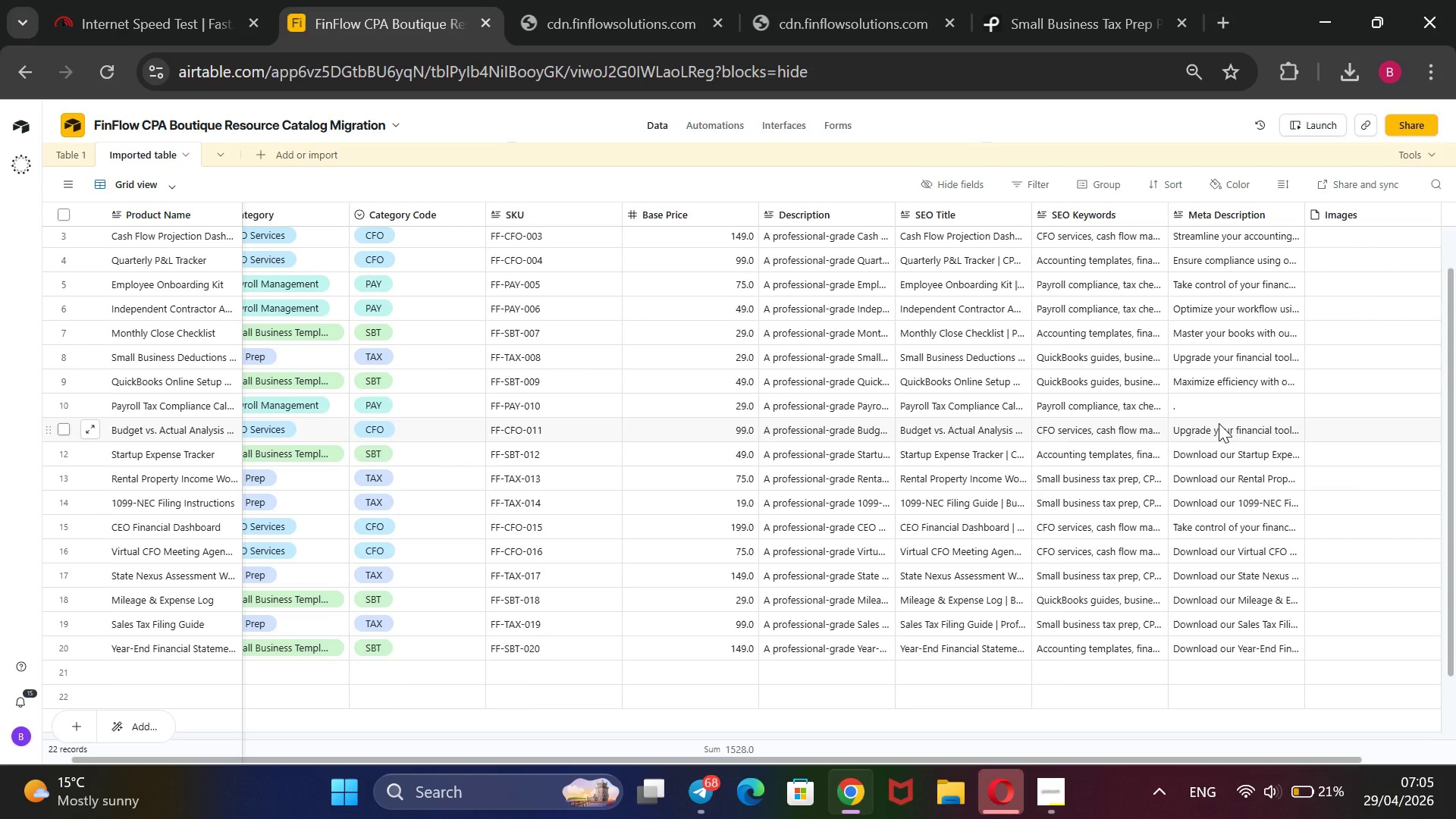 
triple_click([1219, 424])
 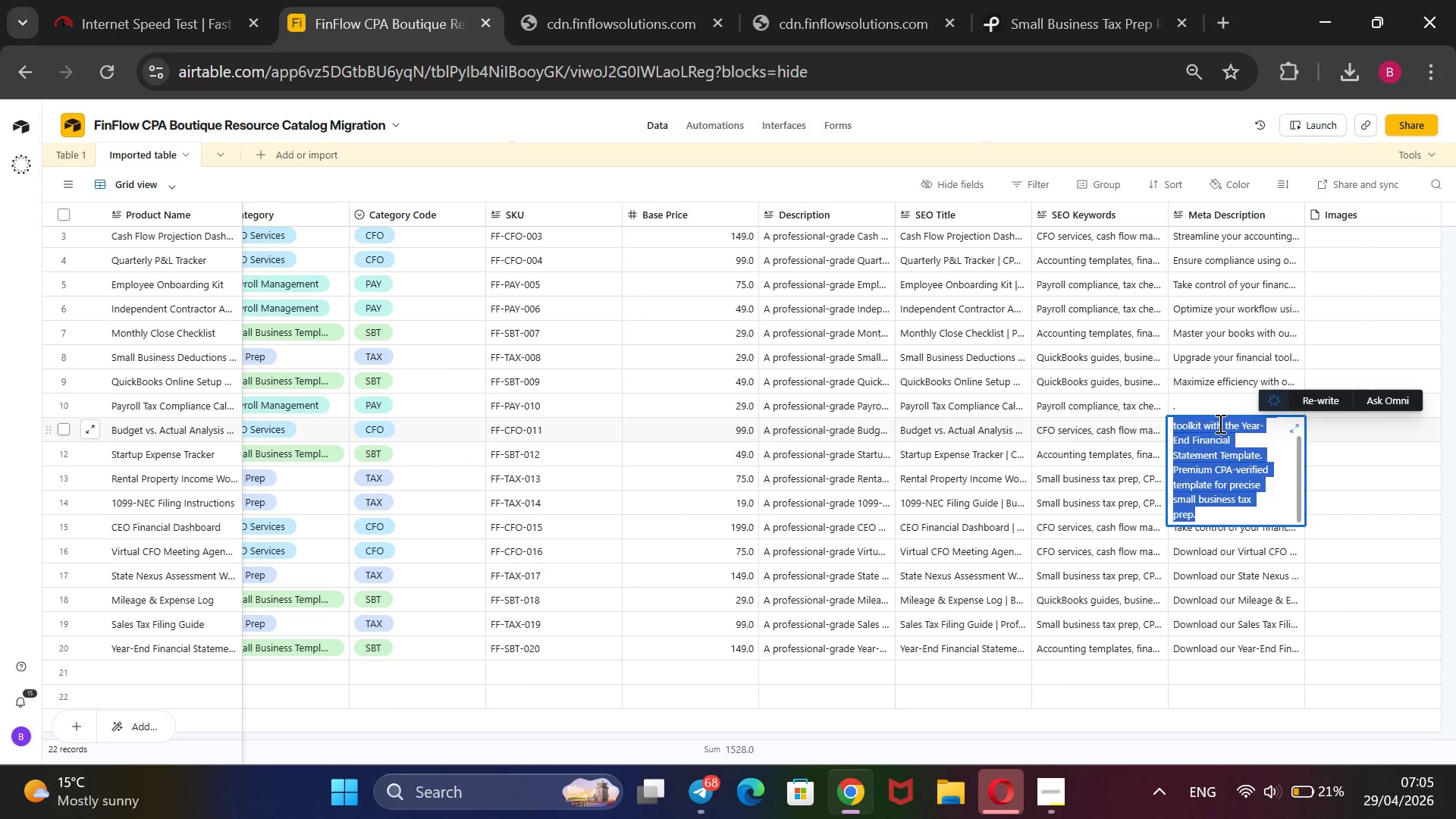 
wait(6.5)
 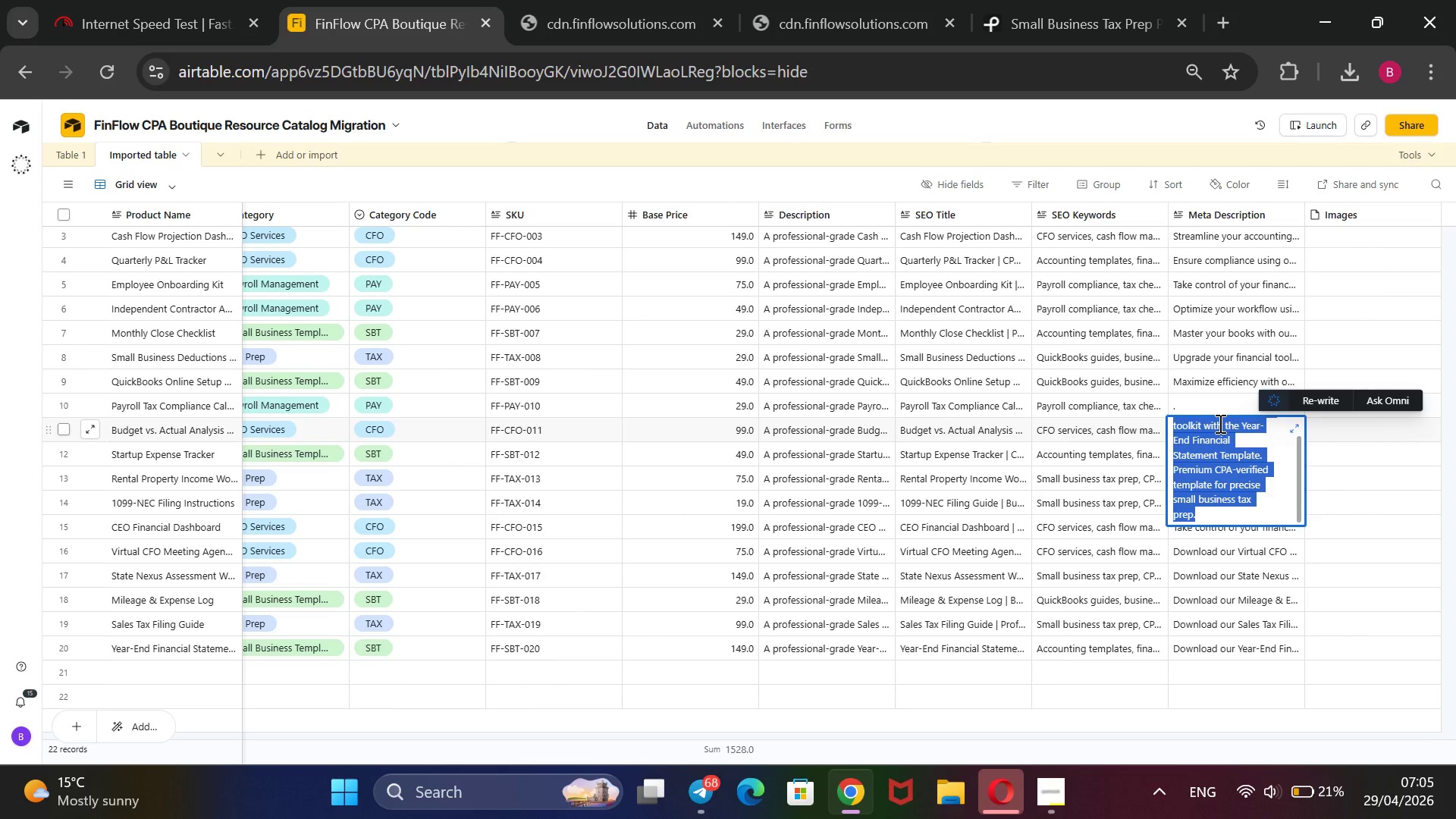 
scroll: coordinate [1216, 419], scroll_direction: up, amount: 1.0
 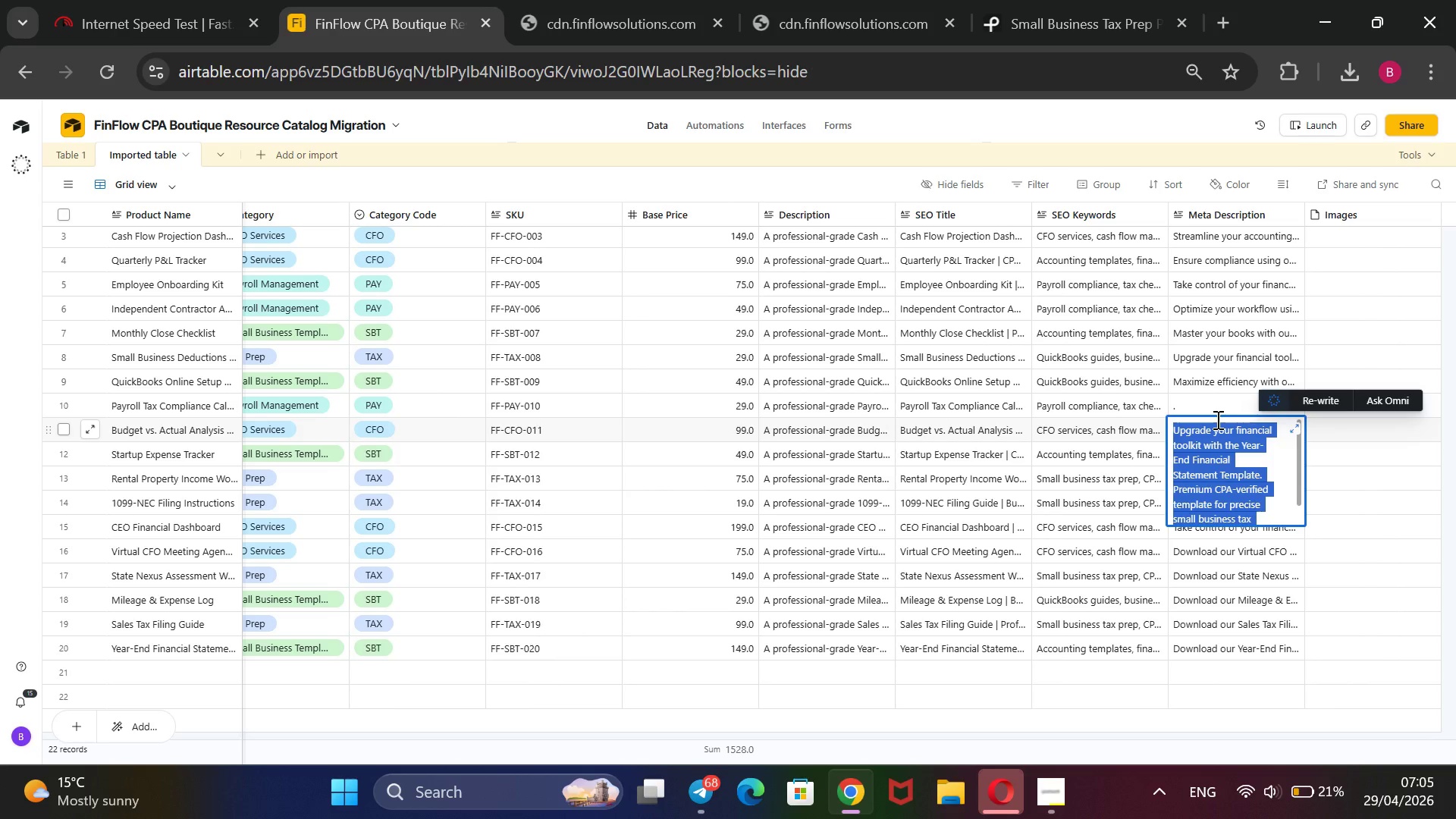 
key(Control+X)
 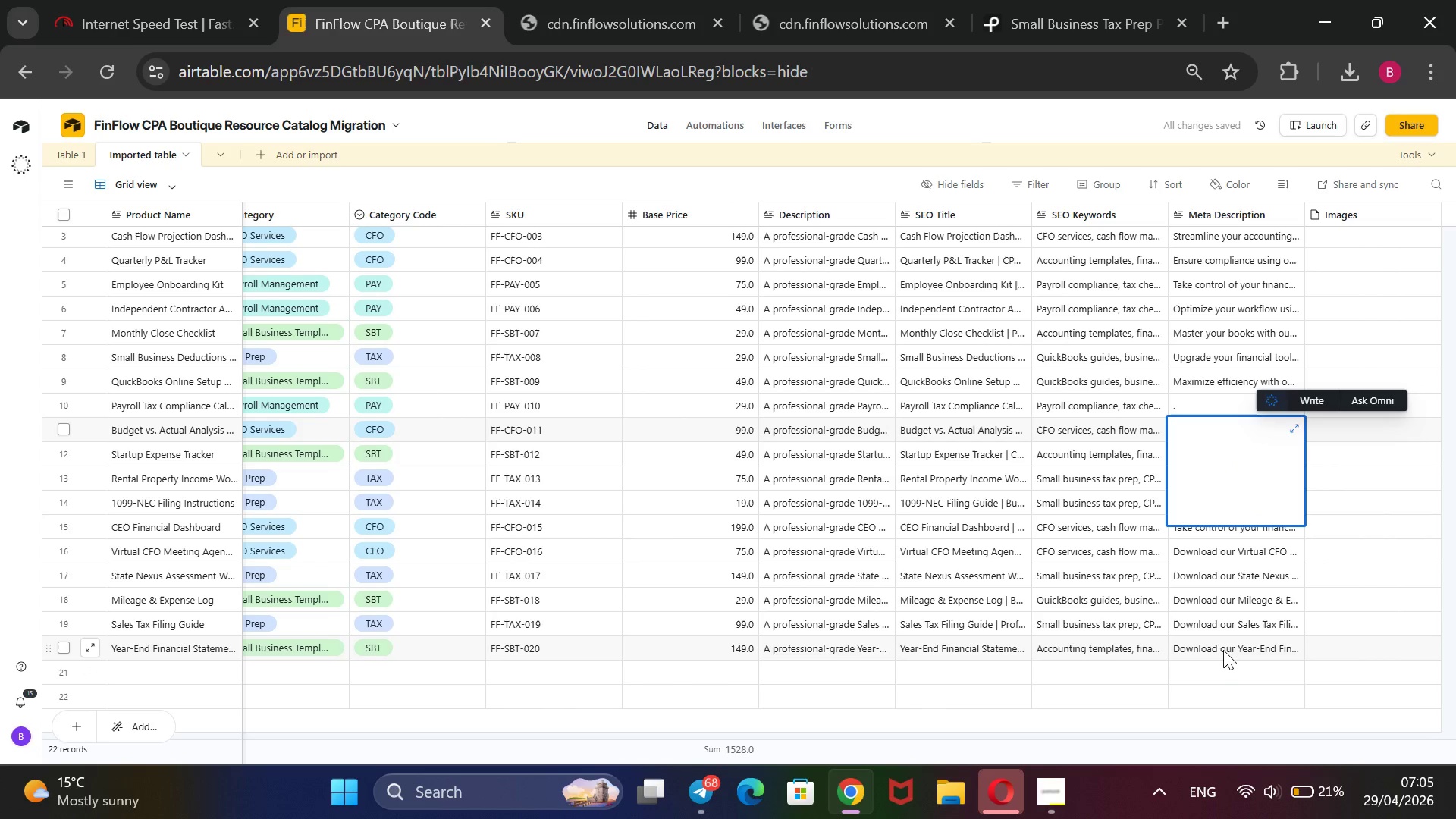 
triple_click([1223, 649])
 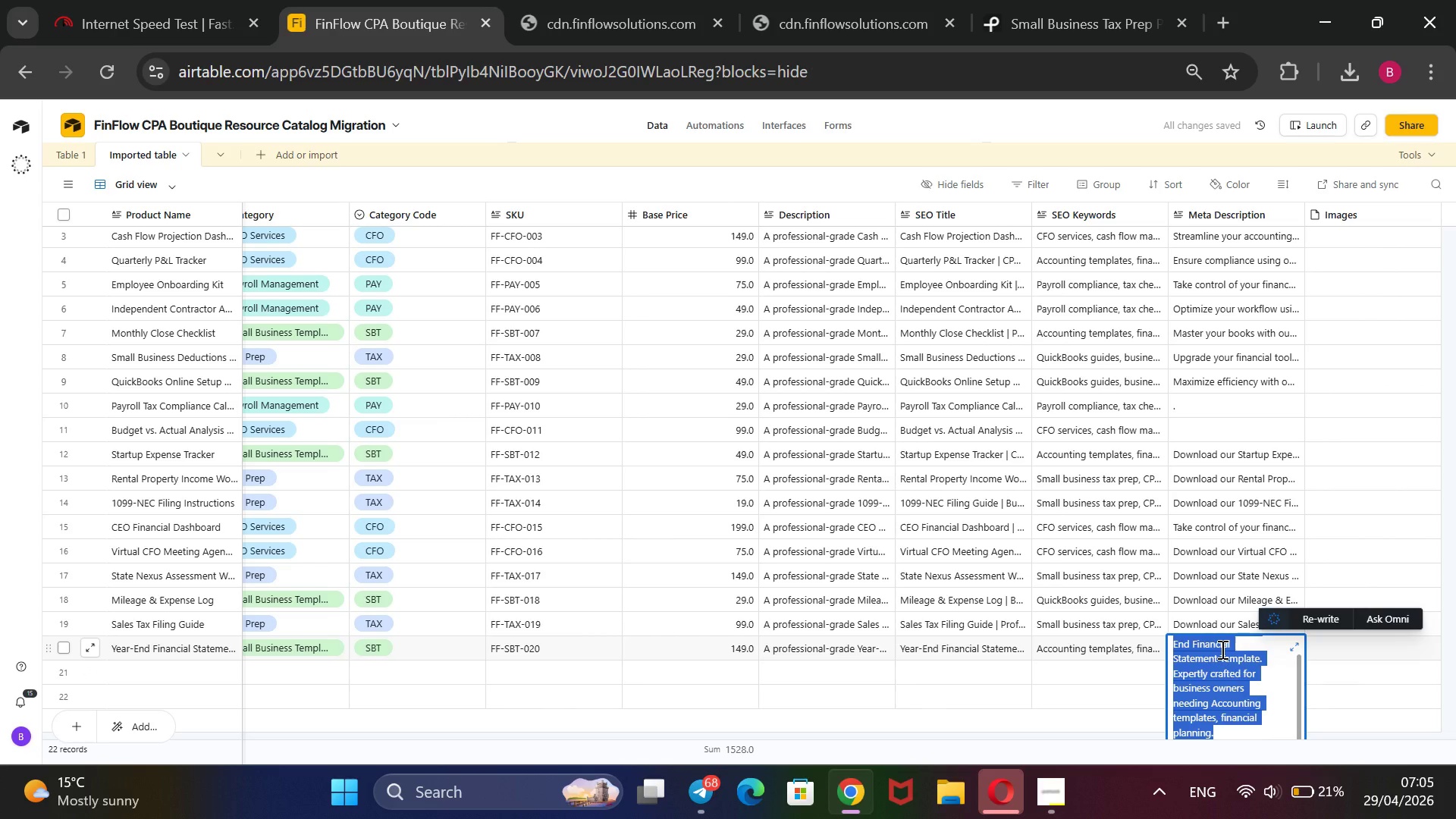 
key(Backspace)
 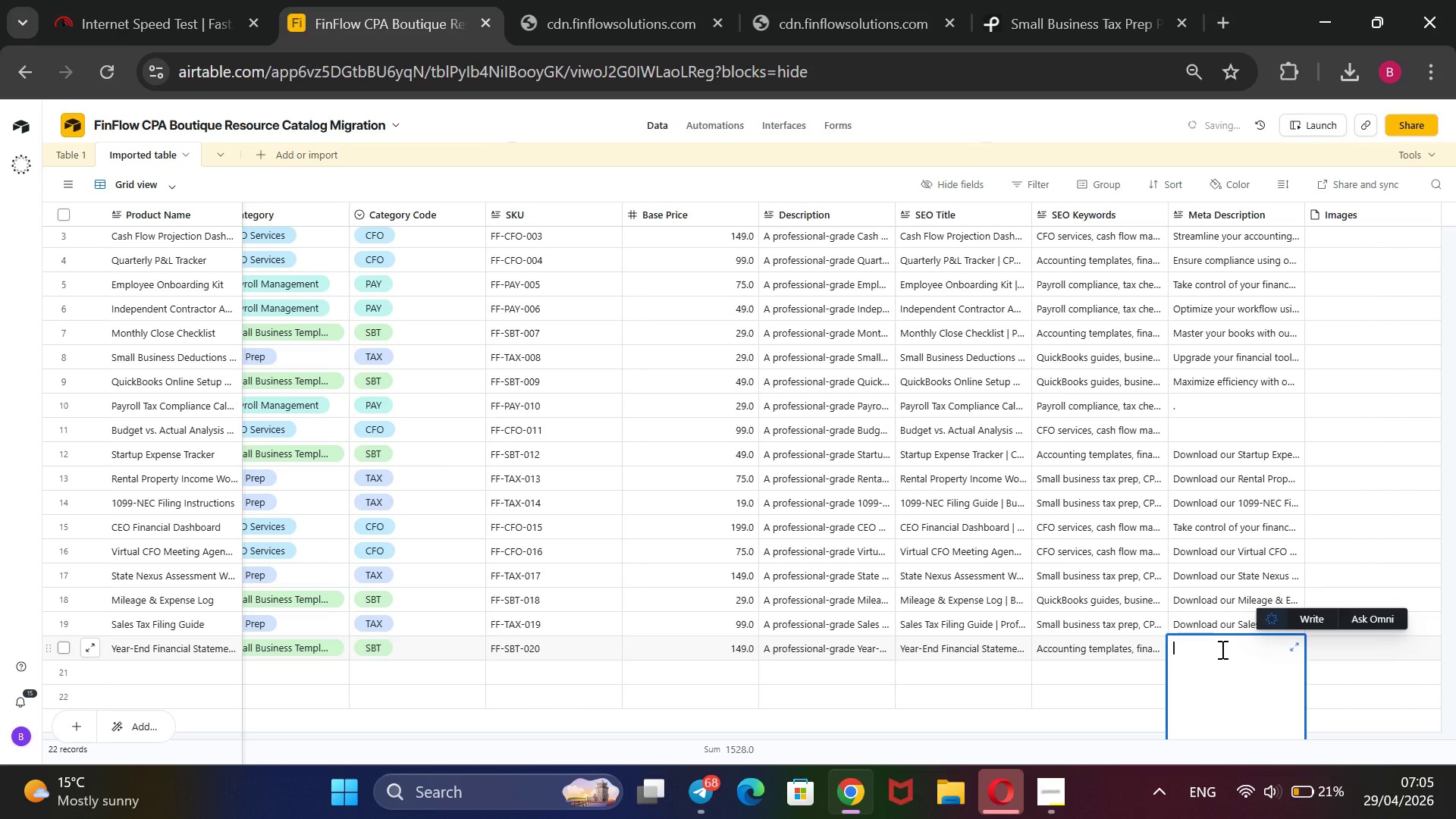 
key(Control+V)
 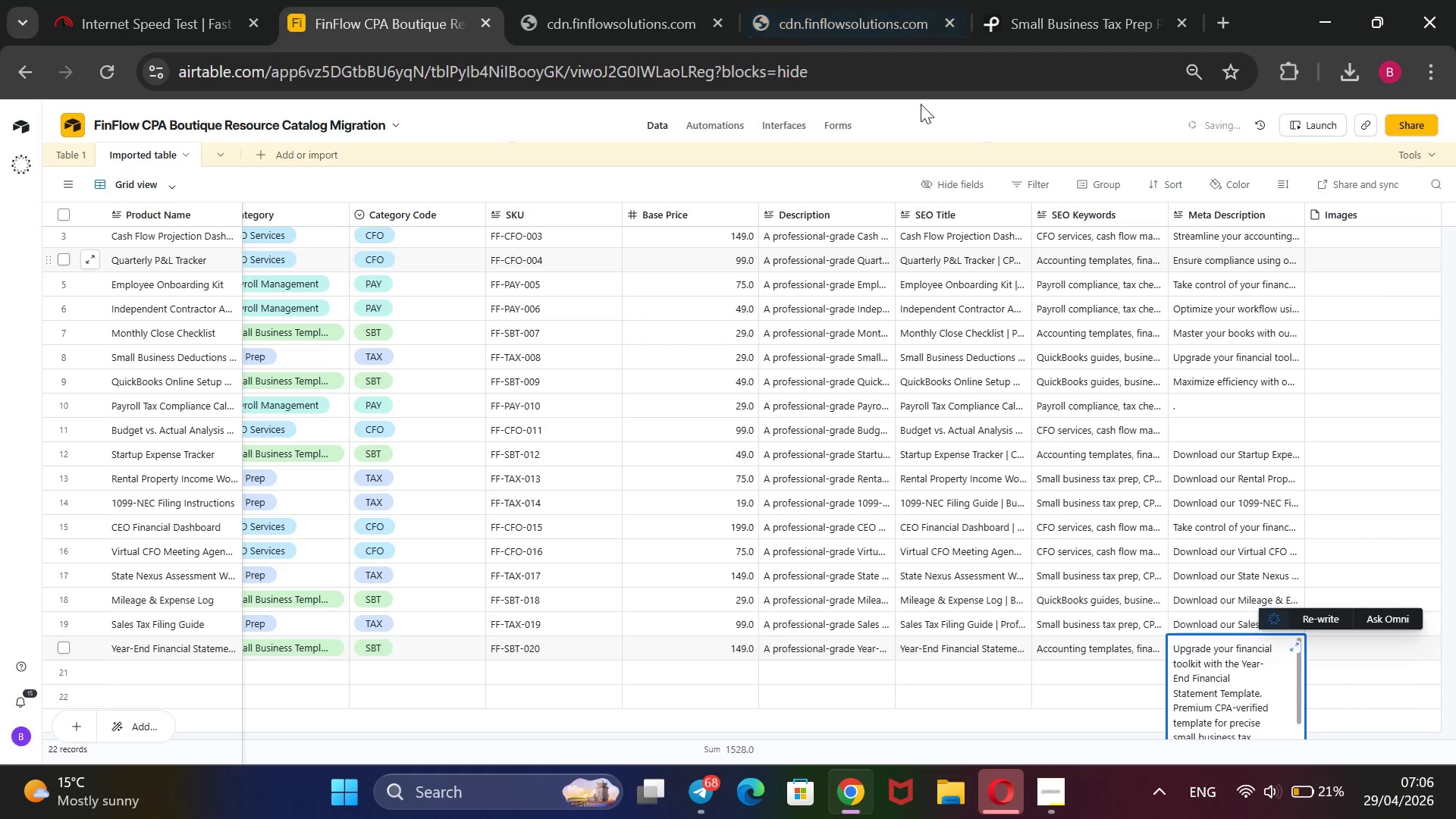 
left_click([957, 115])
 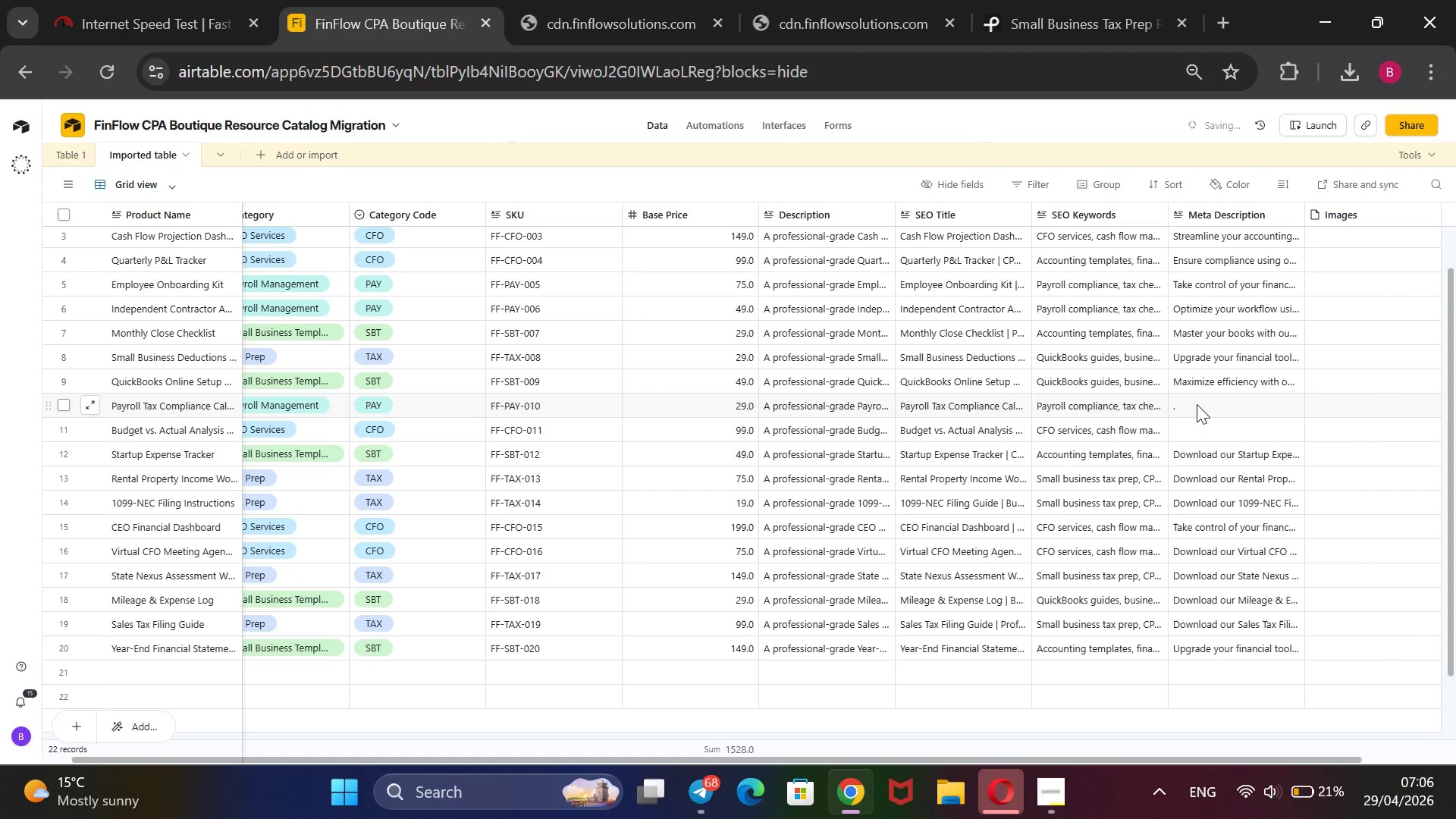 
double_click([1197, 403])
 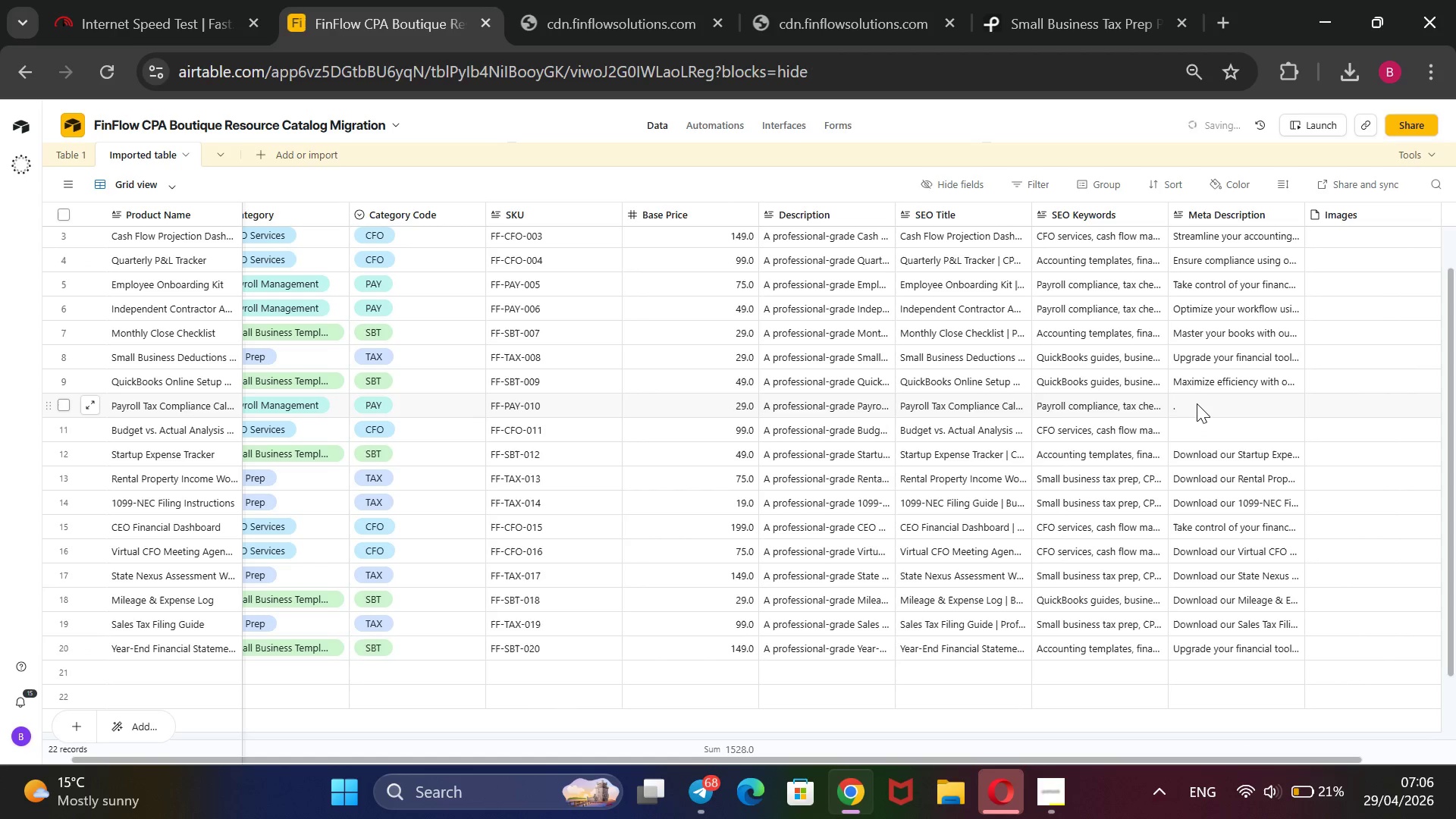 
triple_click([1197, 403])
 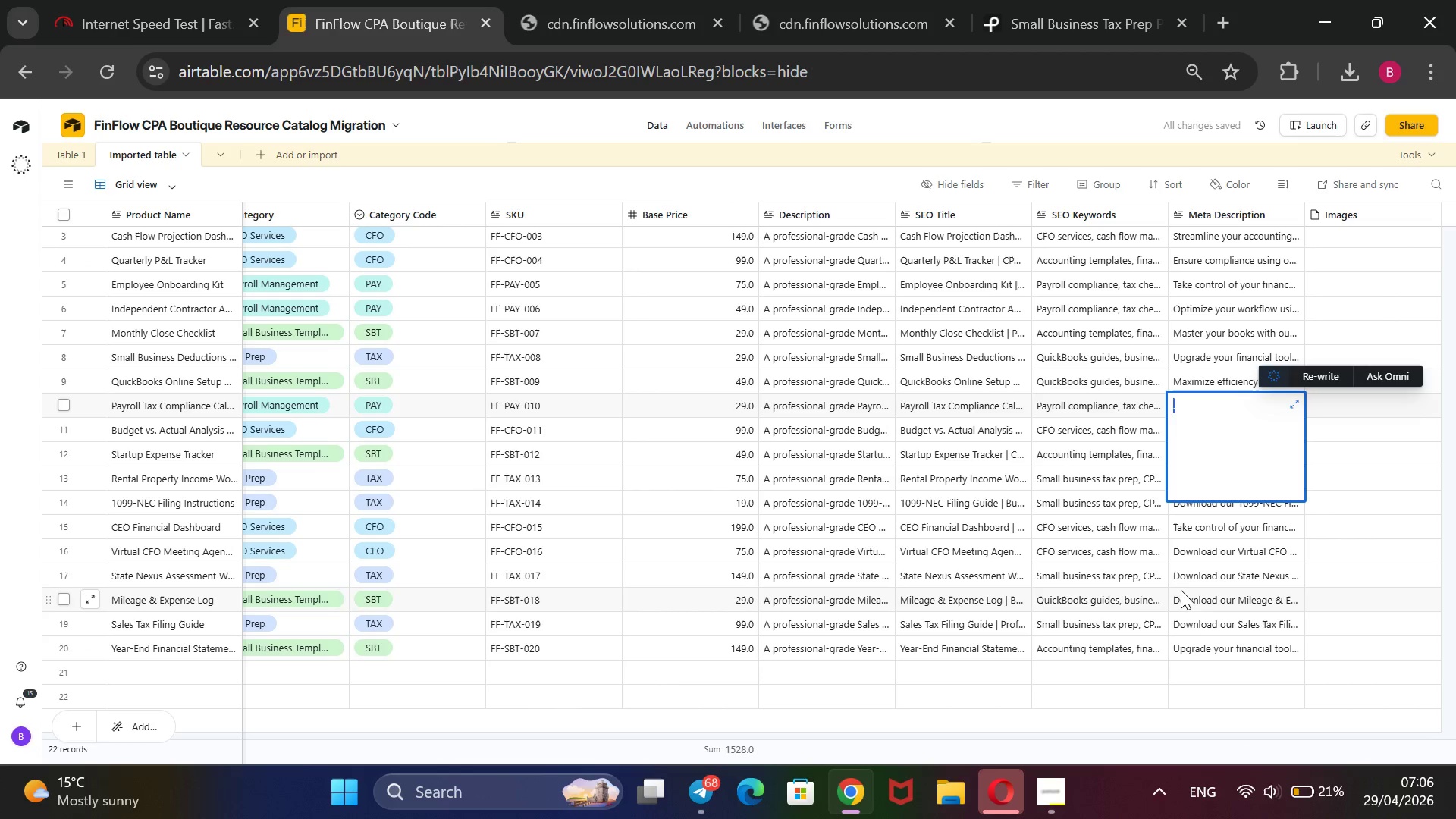 
left_click([1067, 789])